 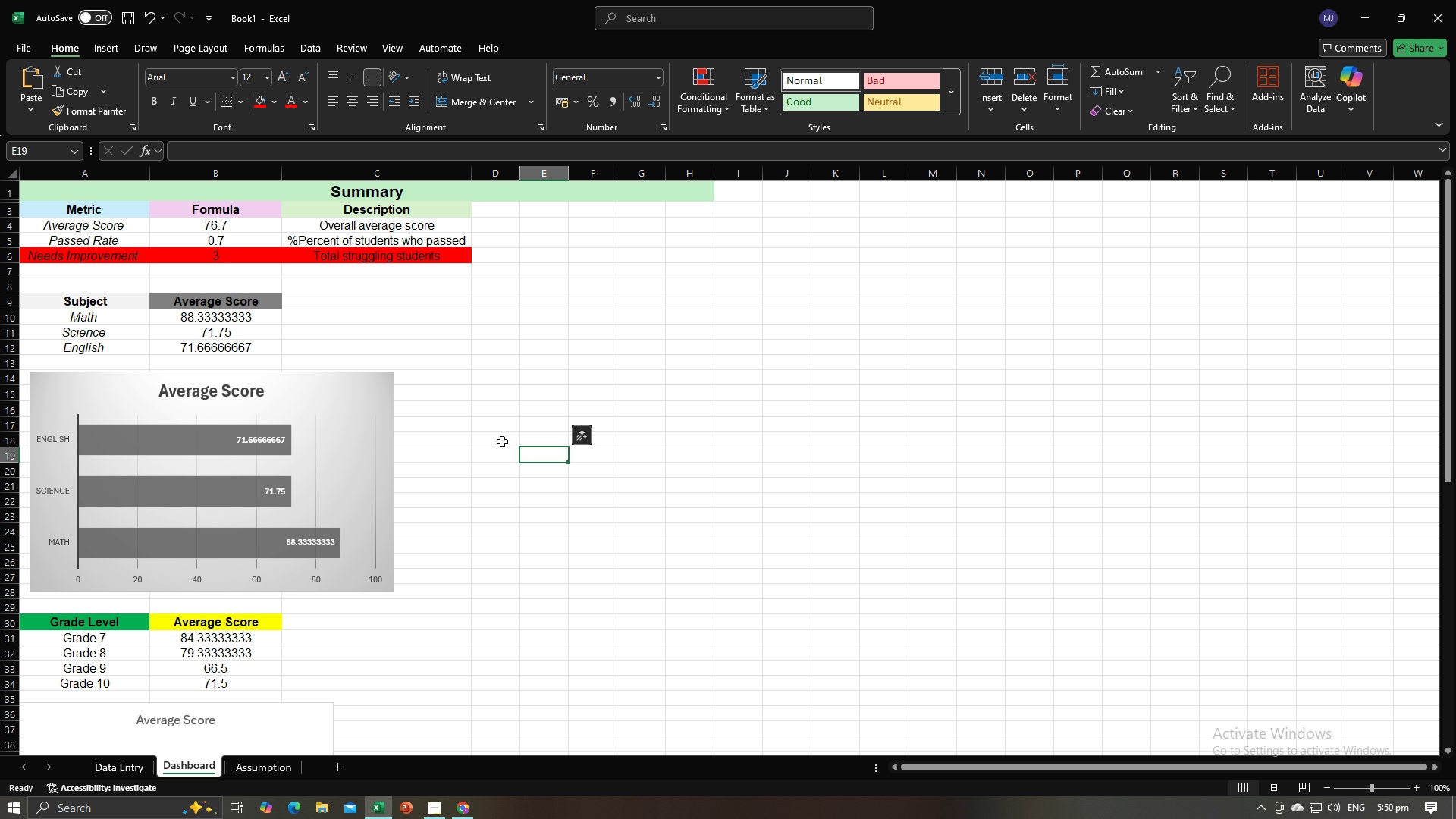 
left_click([497, 439])
 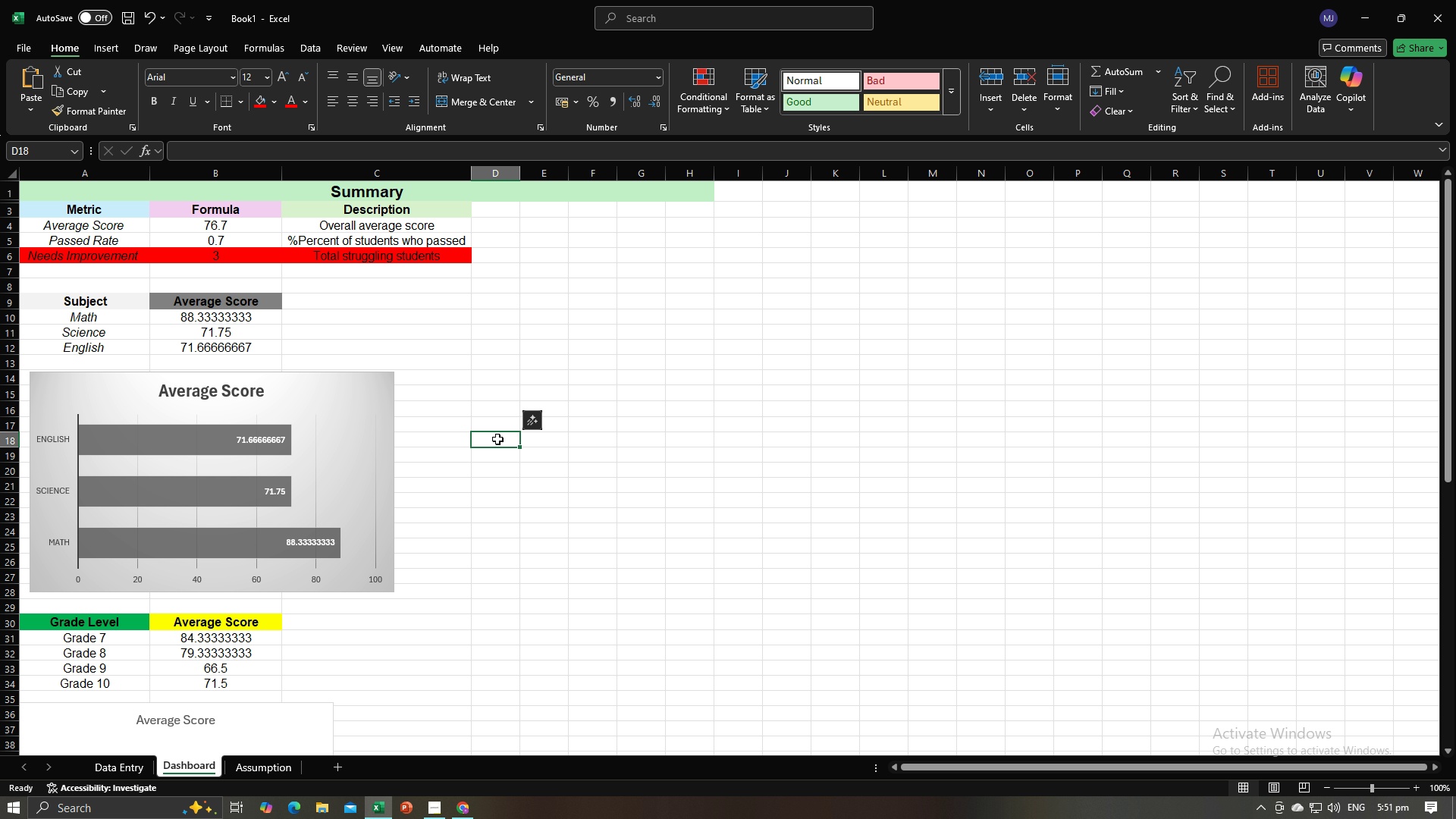 
wait(7.25)
 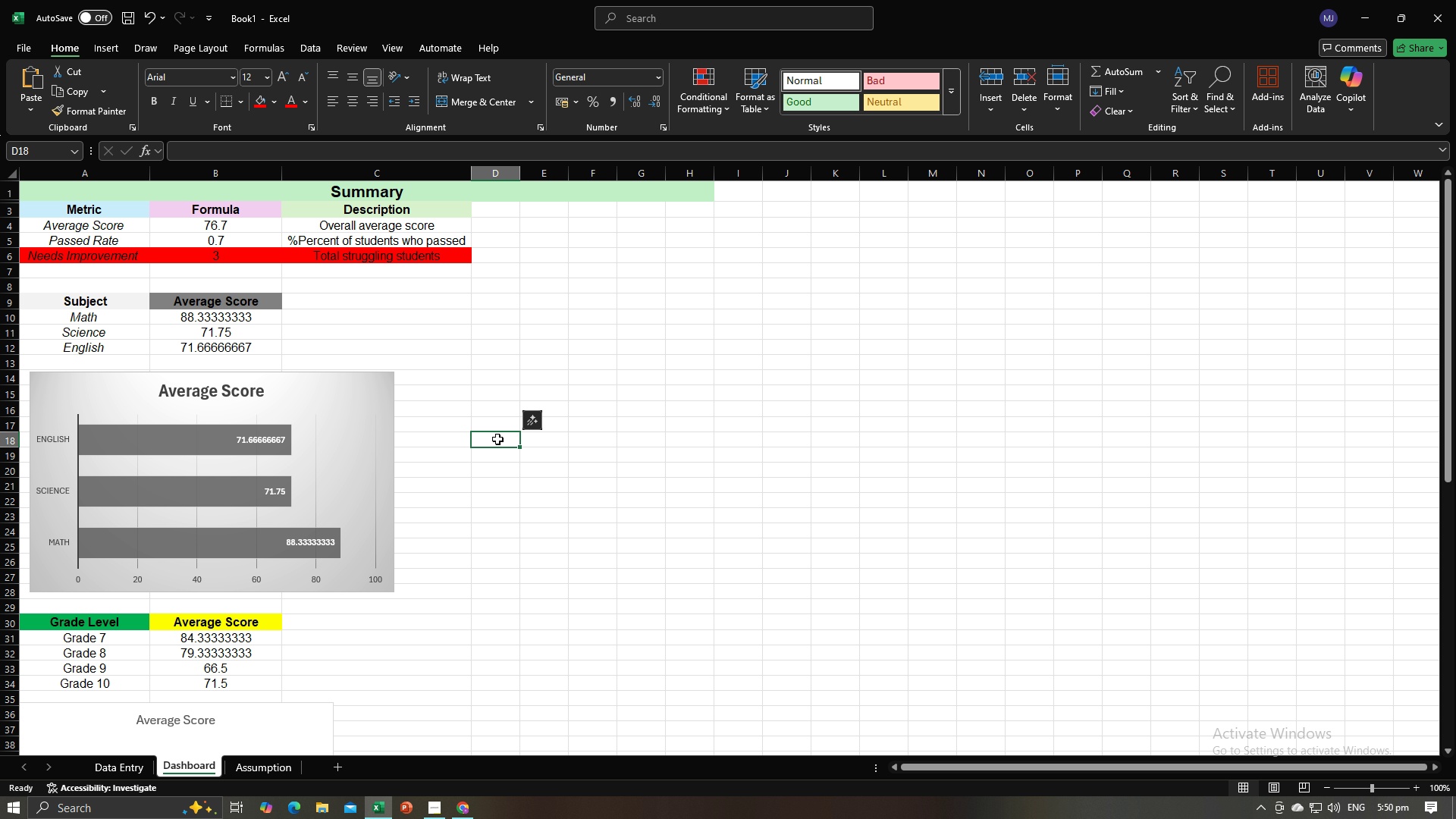 
left_click([253, 230])
 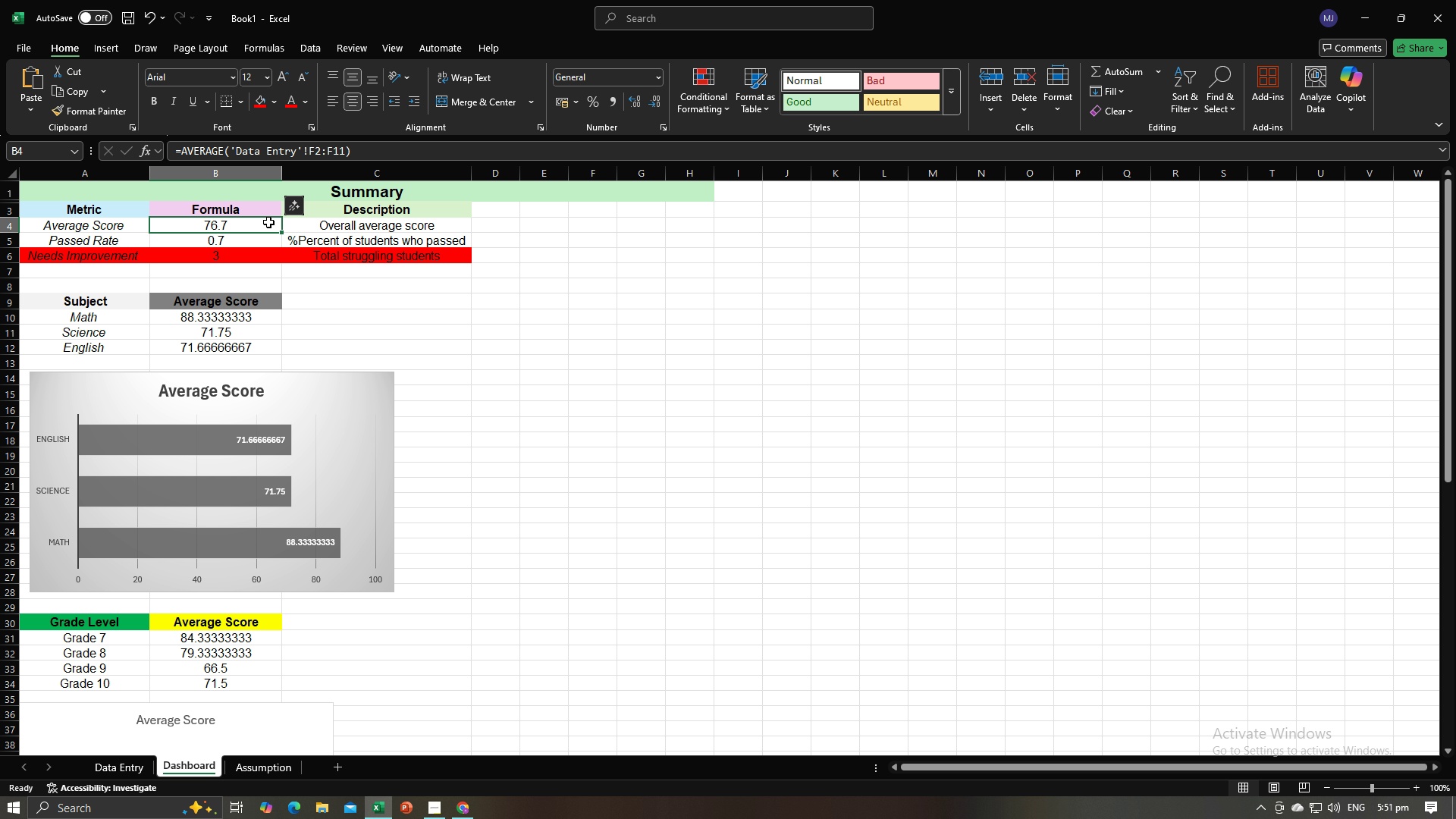 
left_click_drag(start_coordinate=[359, 152], to_coordinate=[146, 149])
 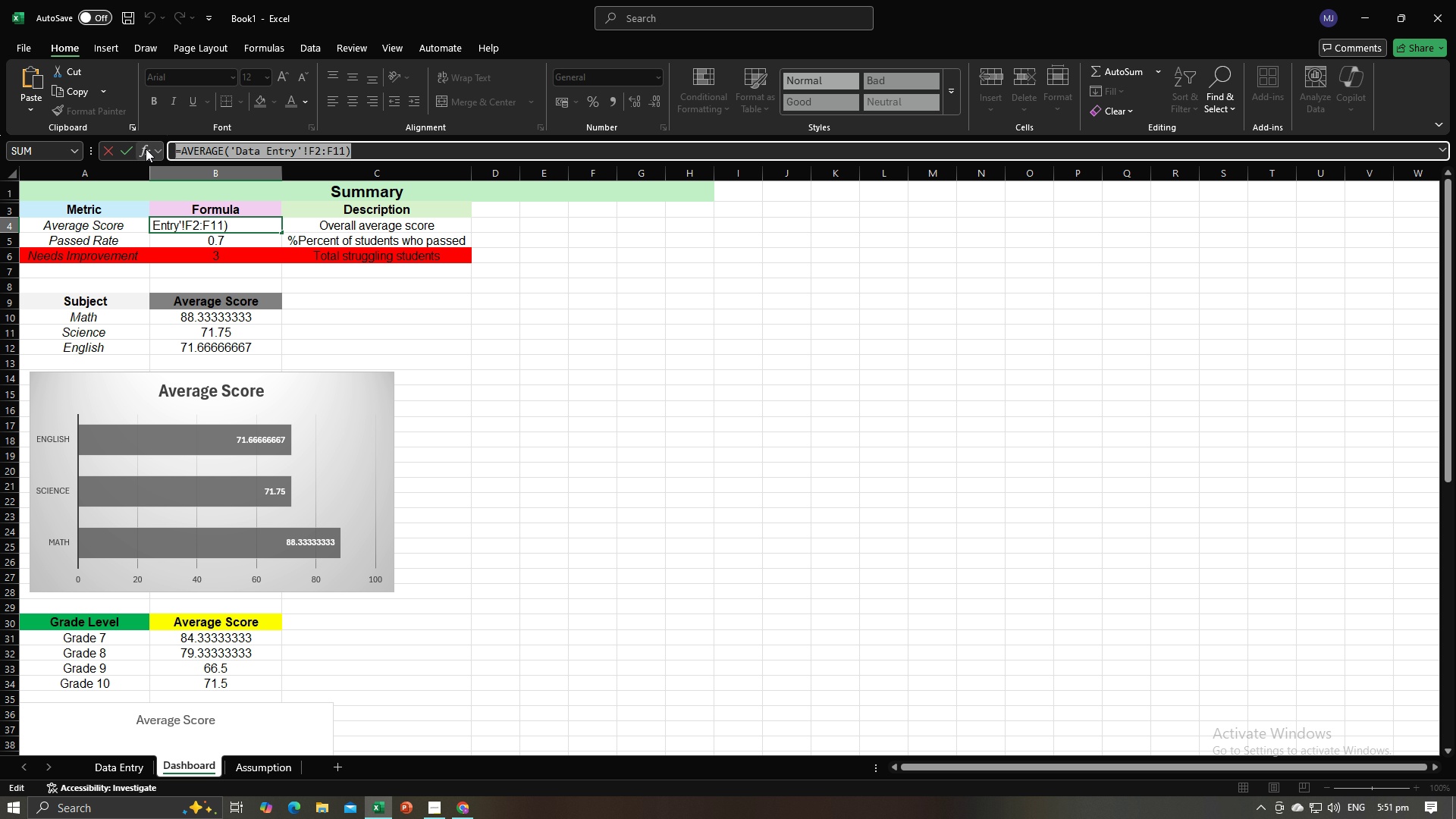 
key(Control+C)
 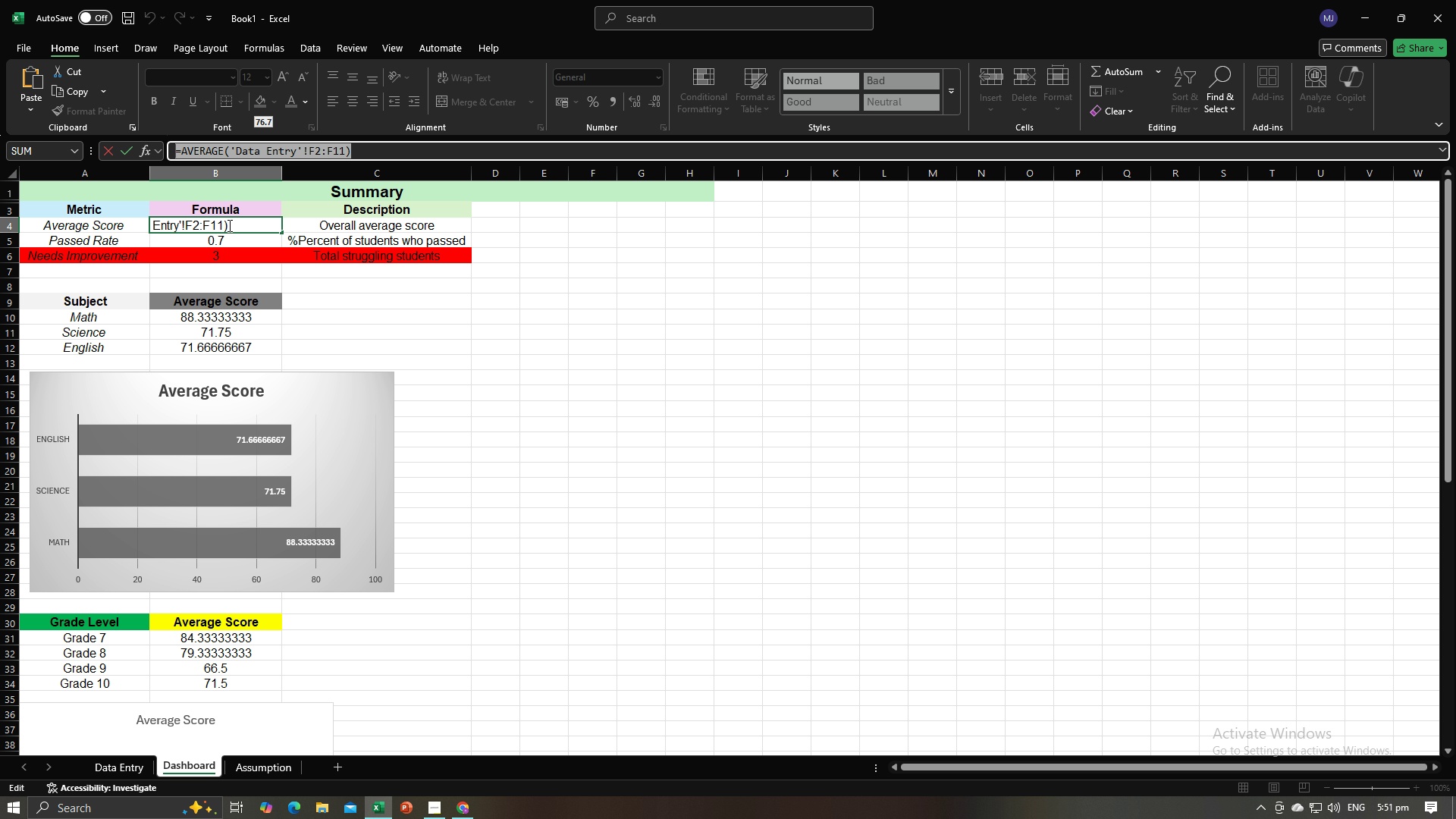 
left_click_drag(start_coordinate=[231, 225], to_coordinate=[131, 225])
 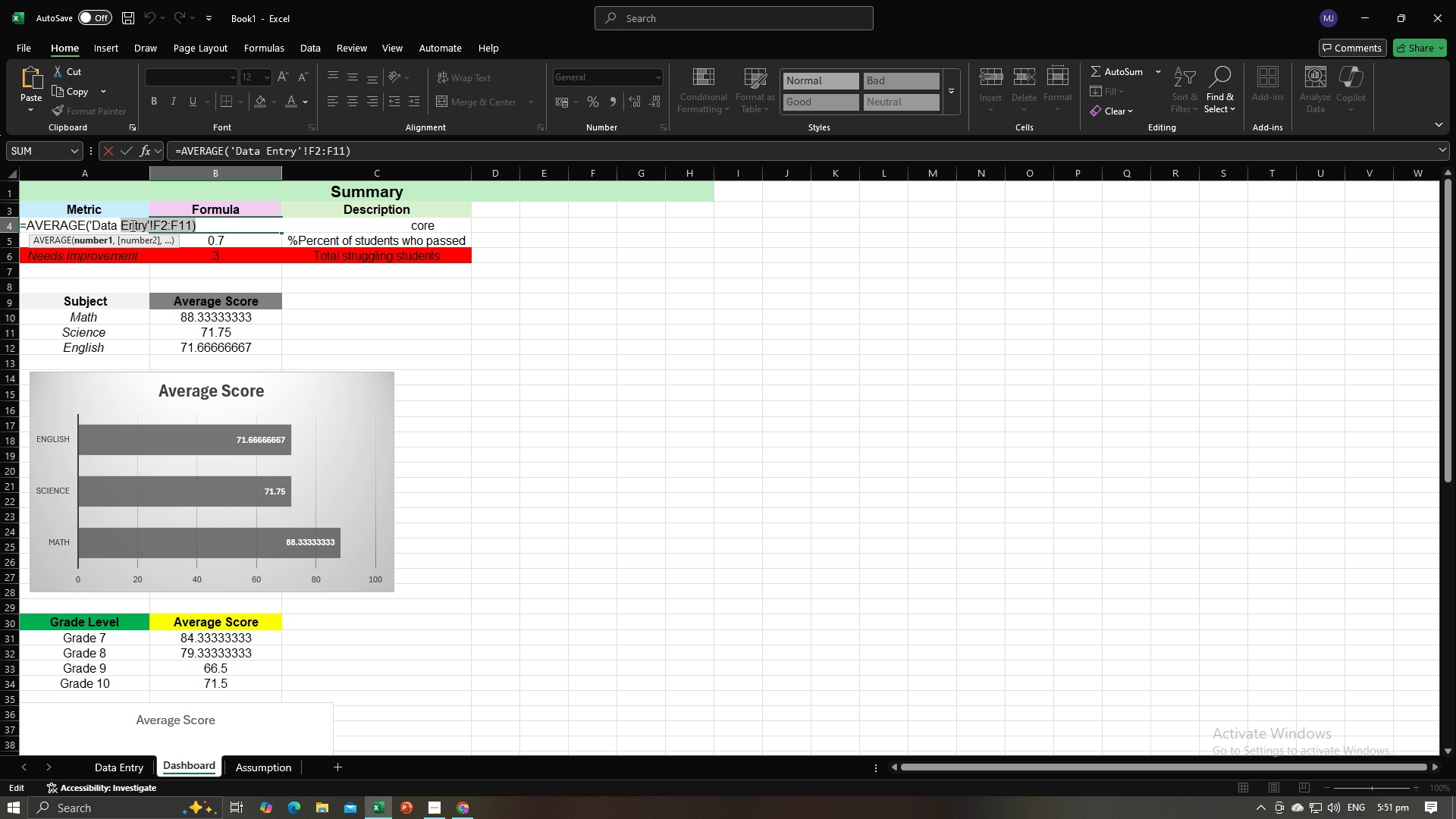 
hold_key(key=ControlLeft, duration=0.69)
 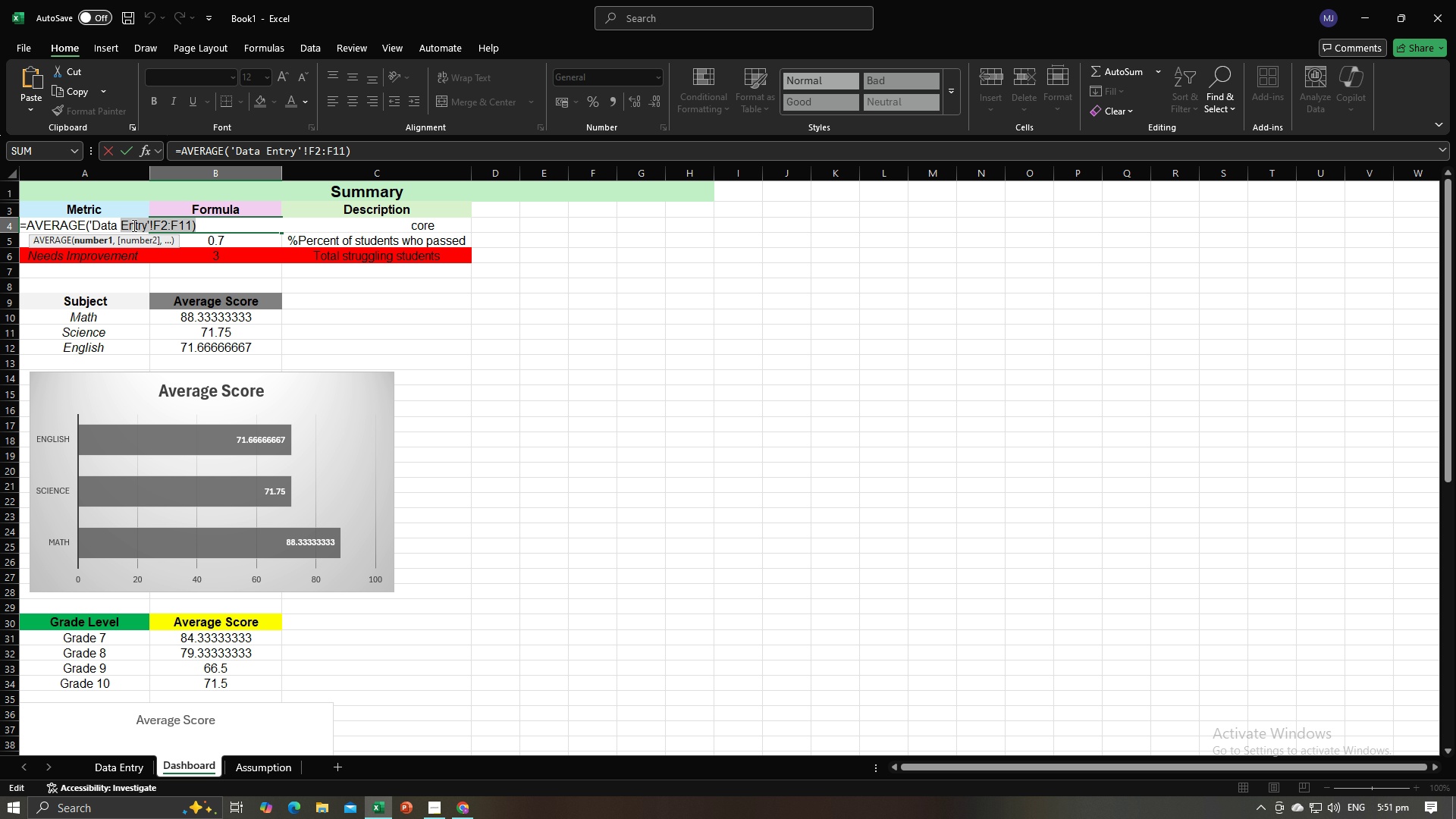 
key(Shift+9)
 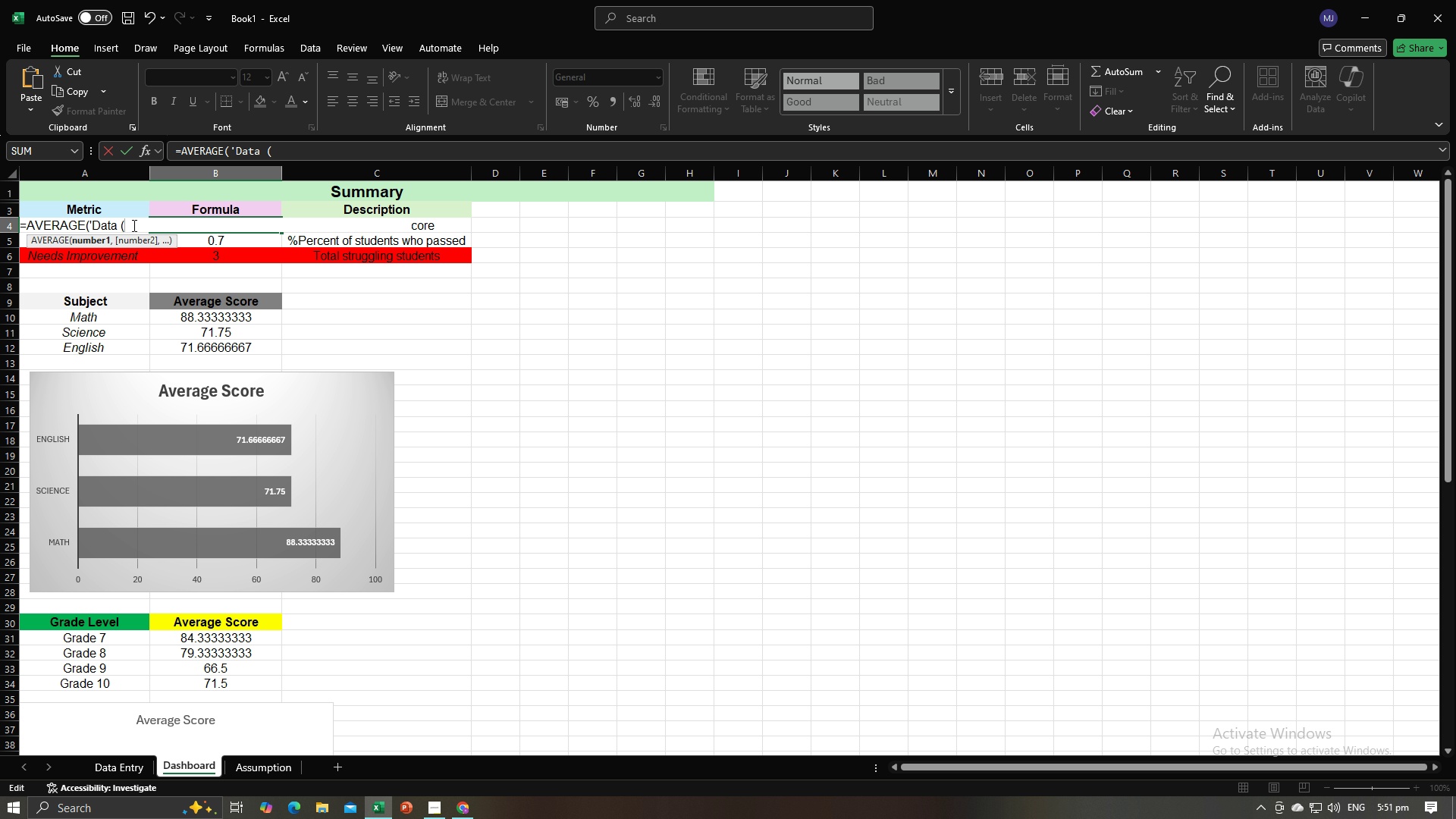 
hold_key(key=Backspace, duration=1.28)
 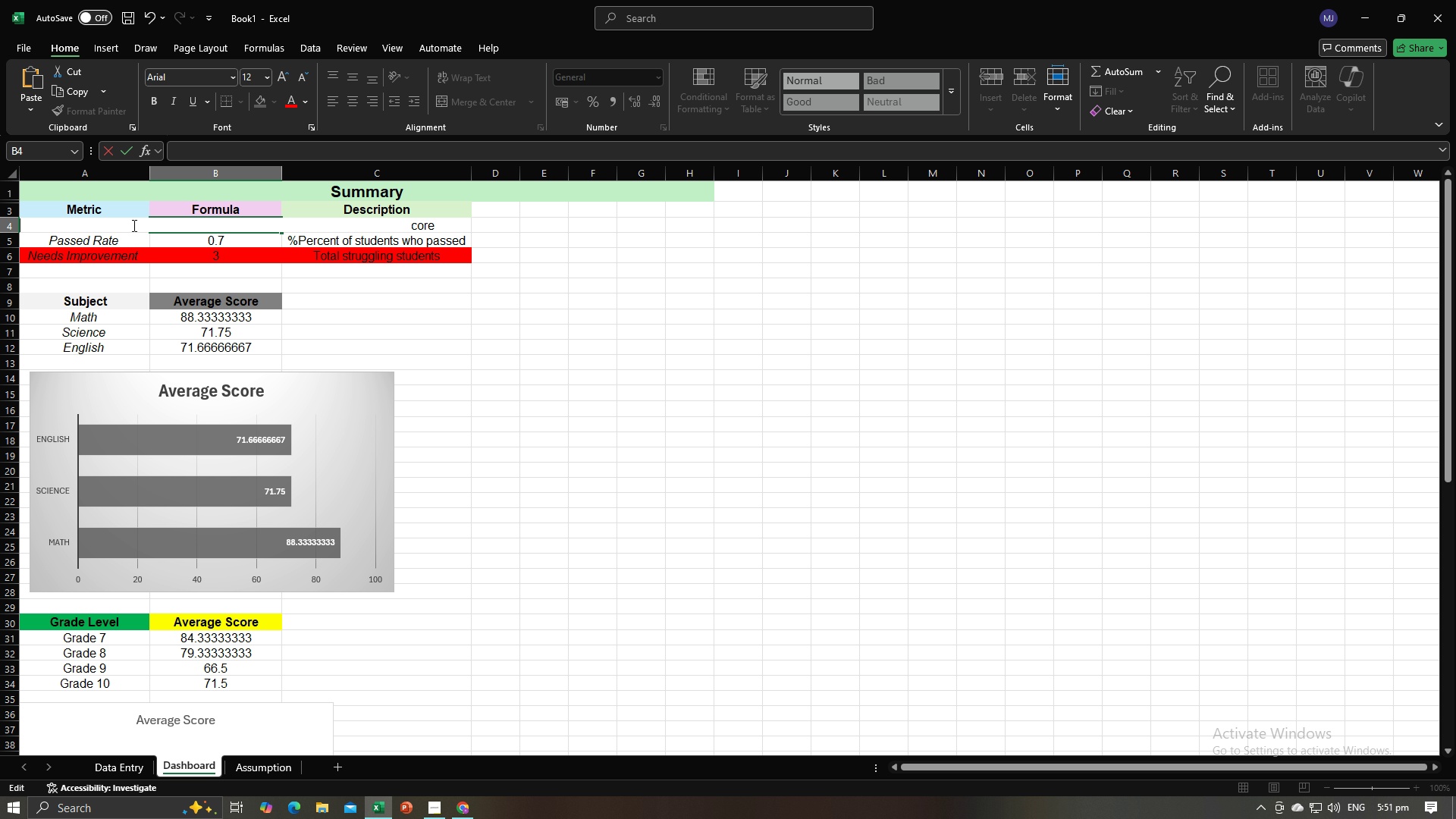 
key(Shift+9)
 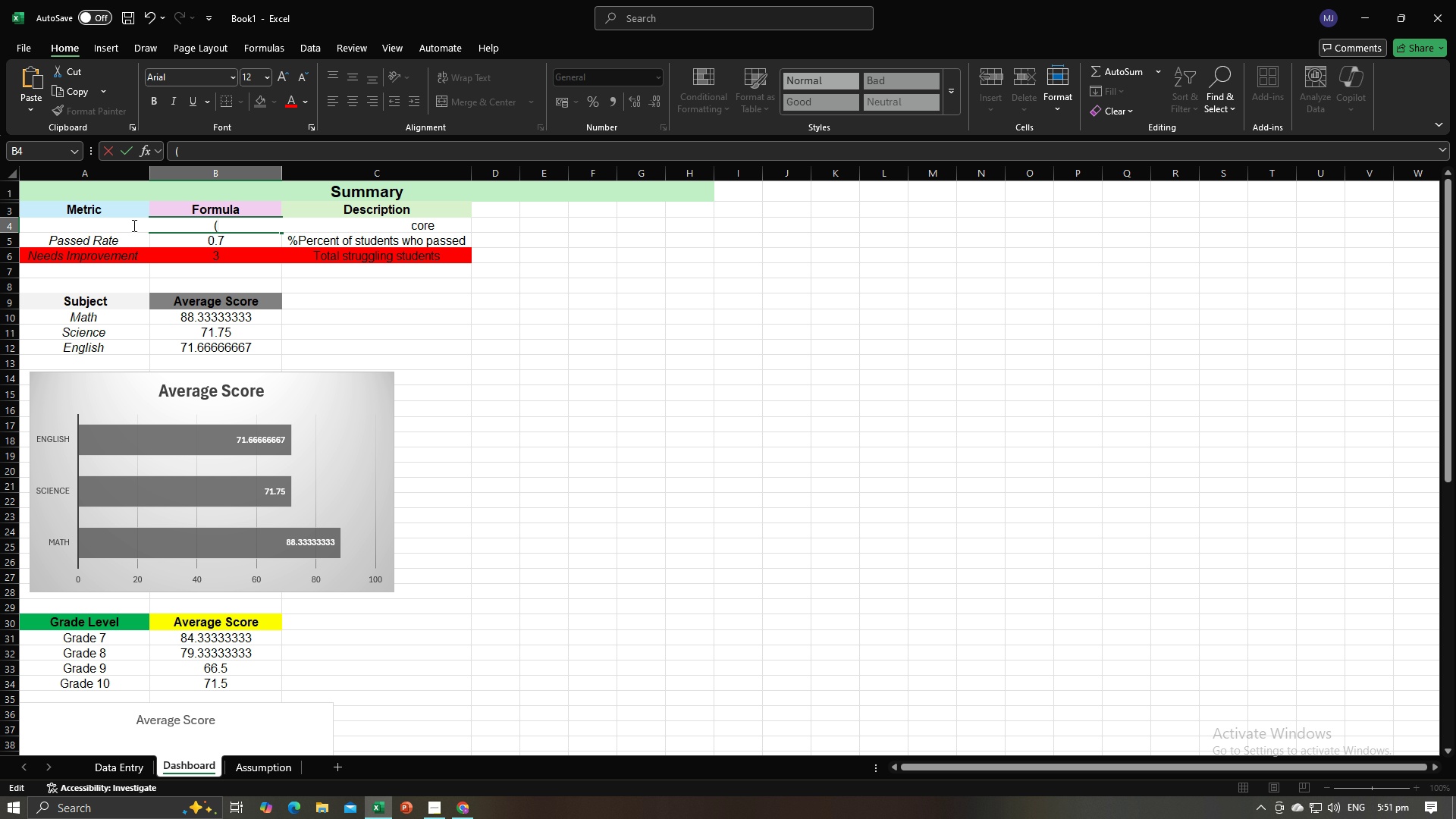 
key(Control+ControlLeft)
 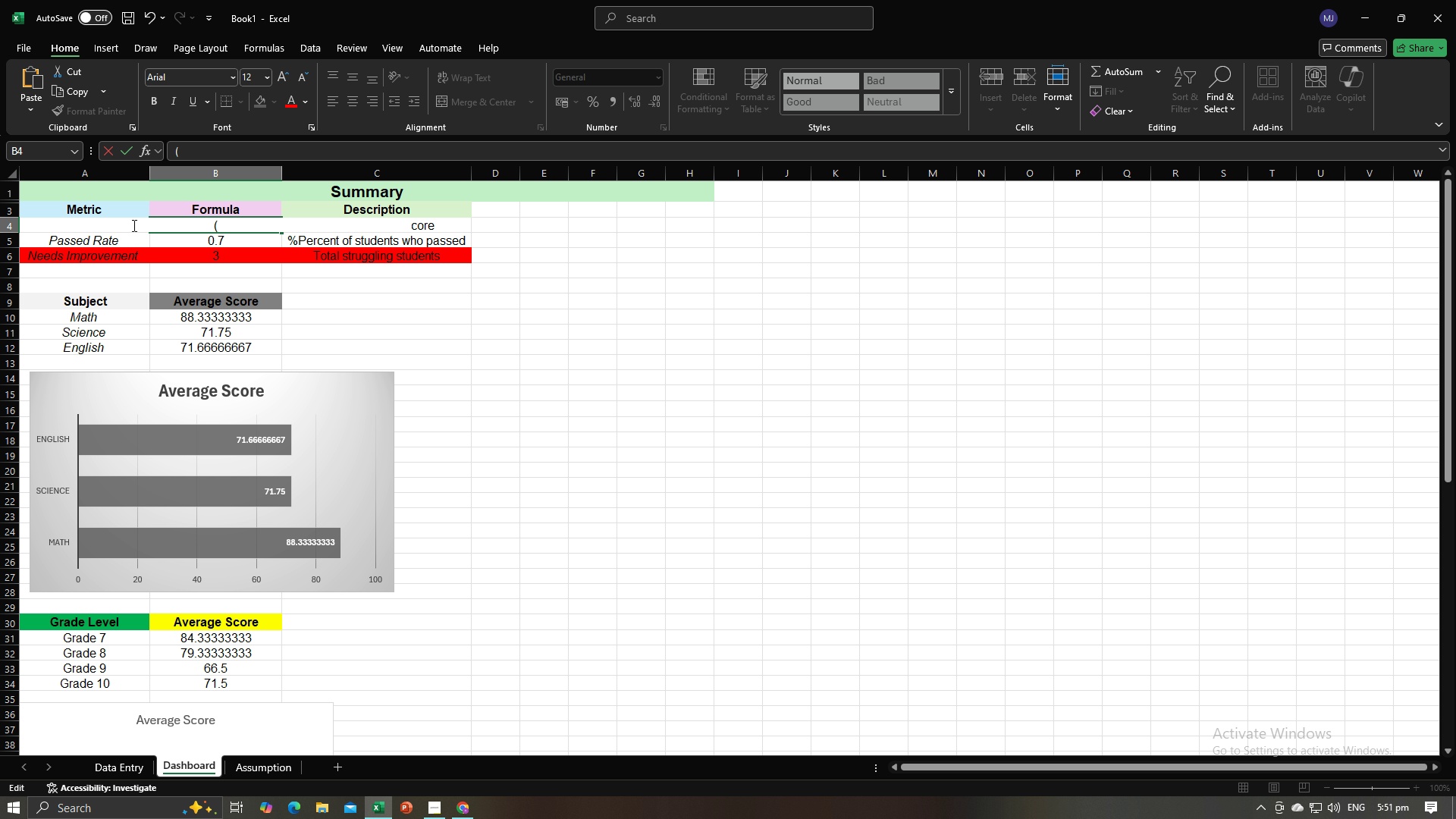 
key(Control+V)
 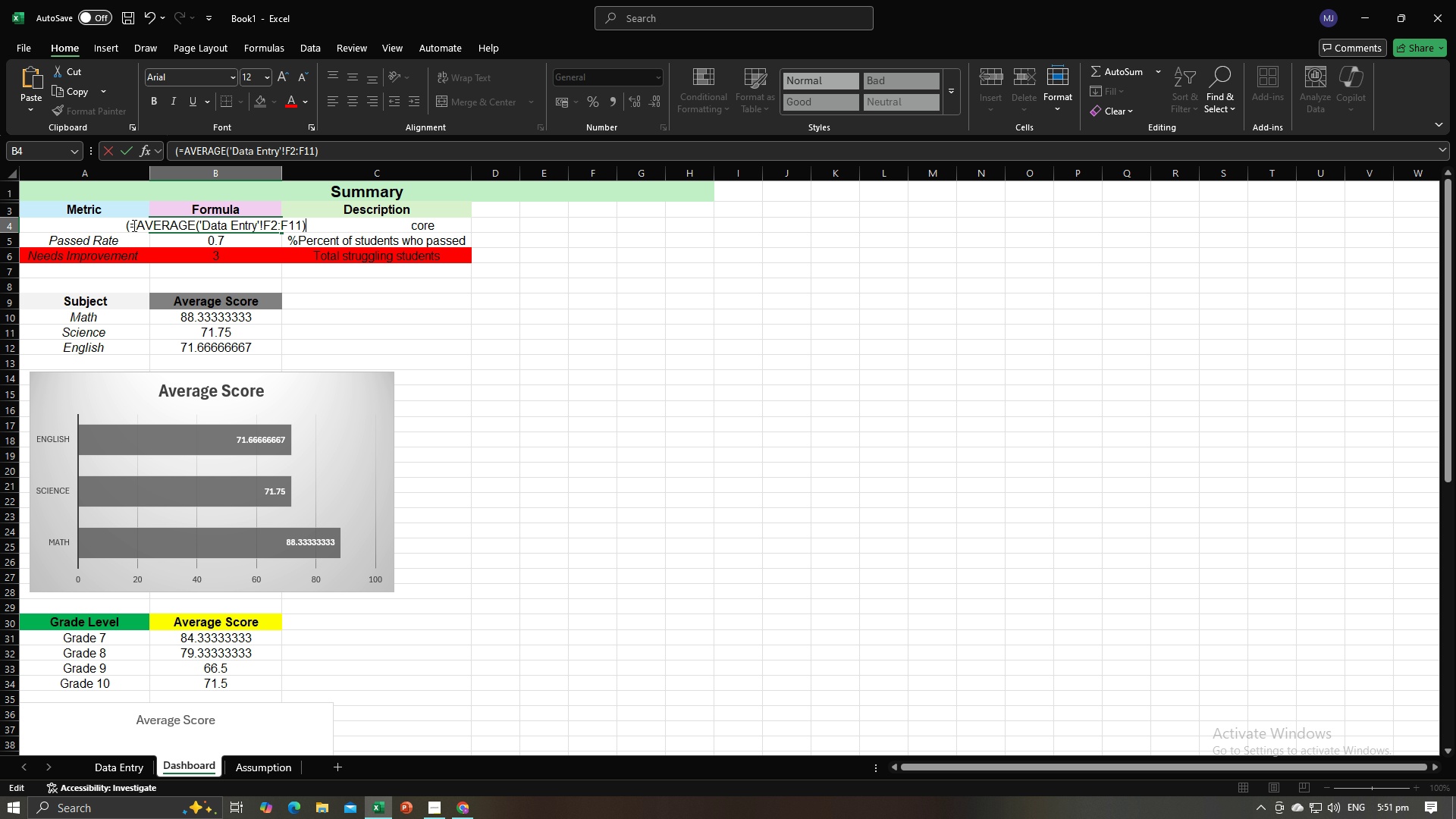 
key(Enter)
 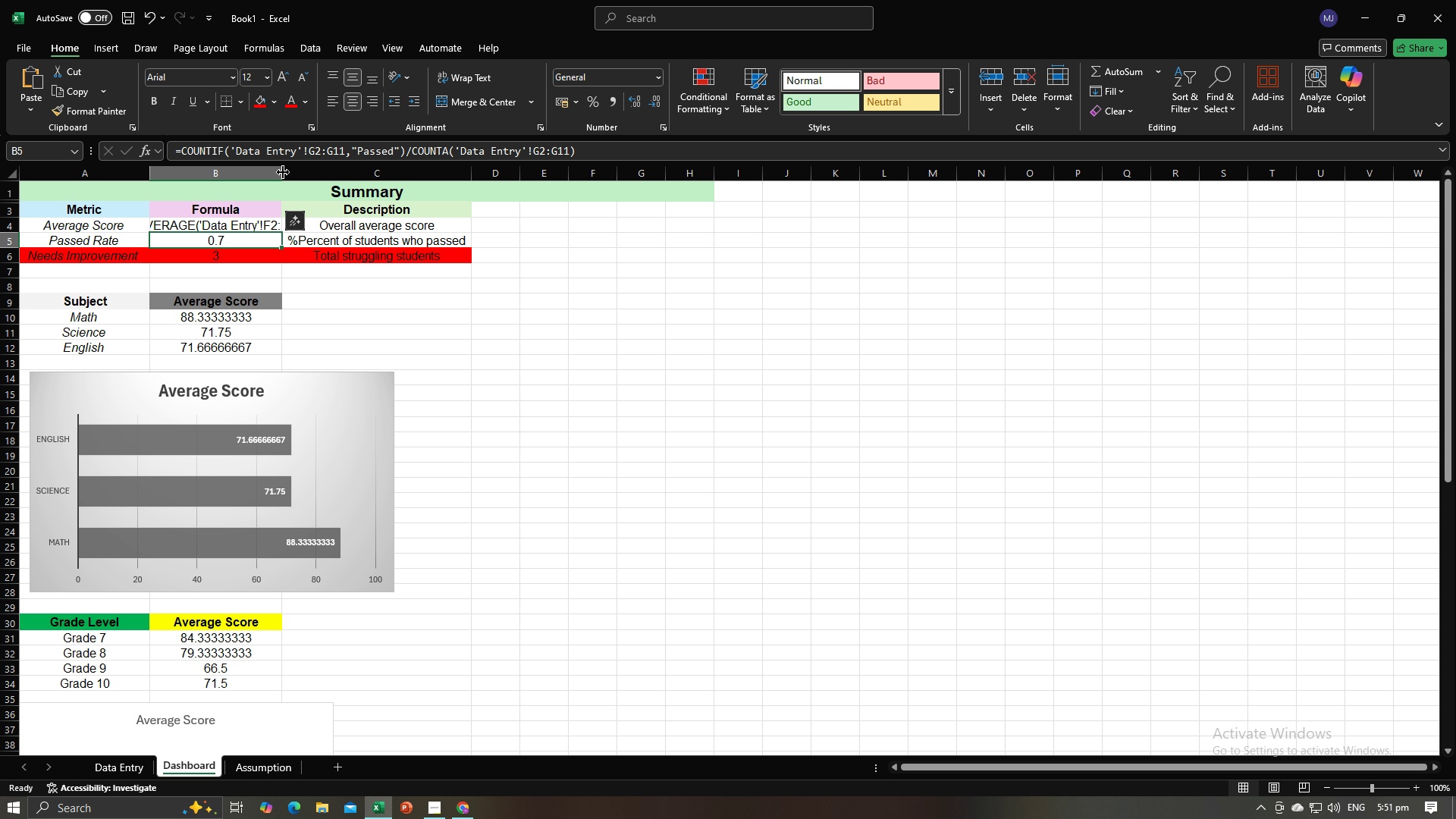 
double_click([282, 173])
 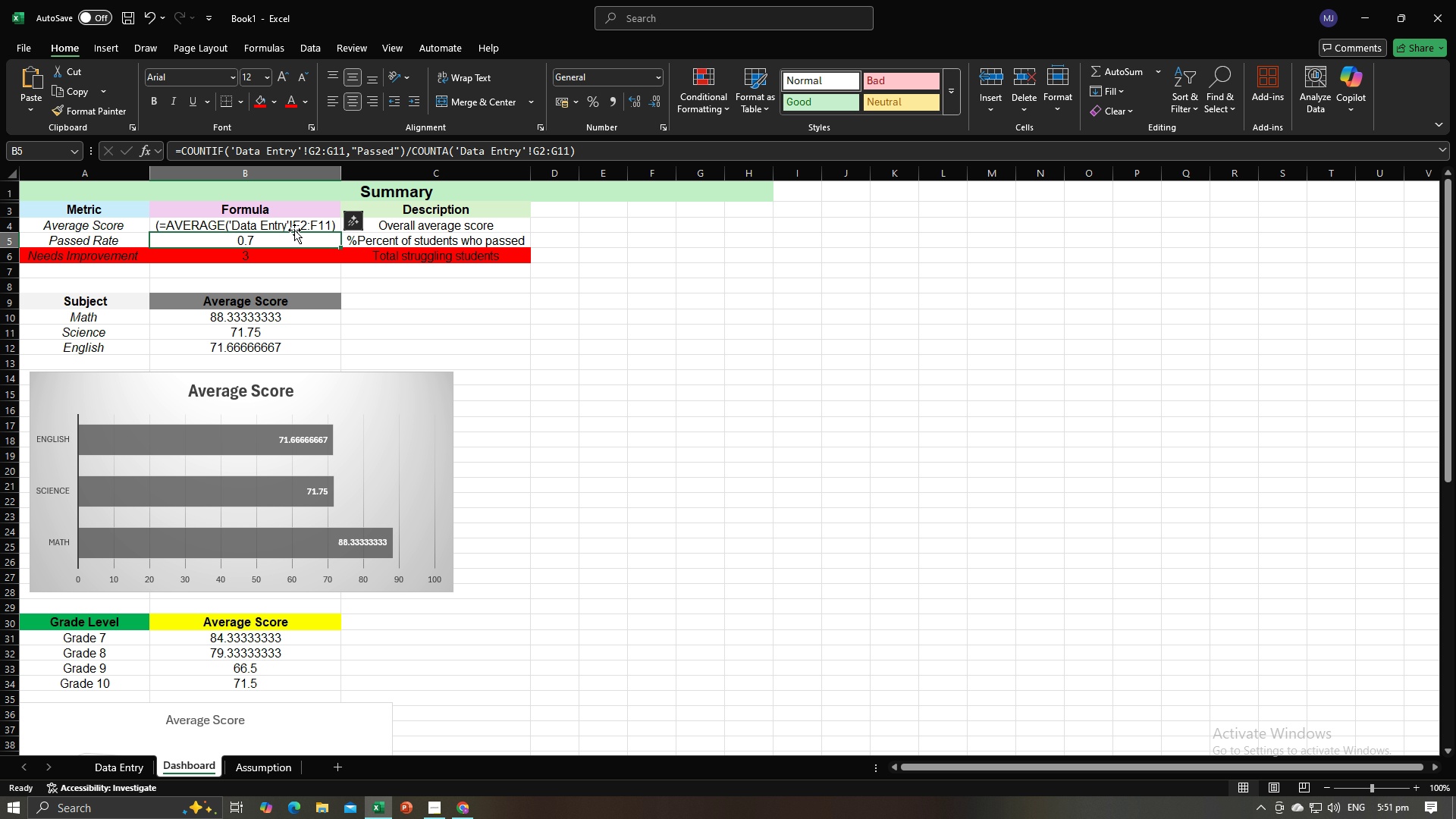 
left_click([294, 237])
 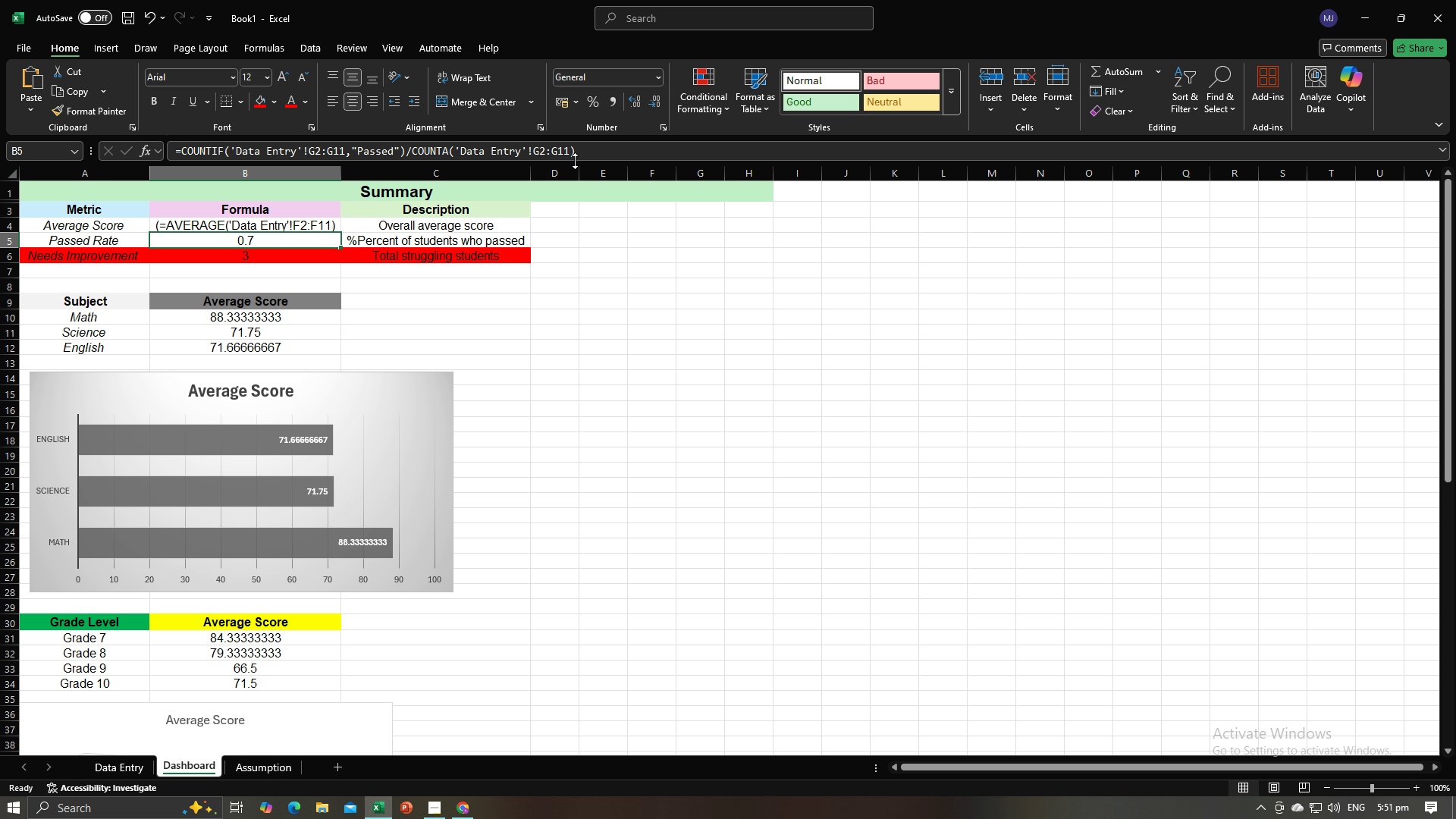 
left_click_drag(start_coordinate=[593, 155], to_coordinate=[174, 154])
 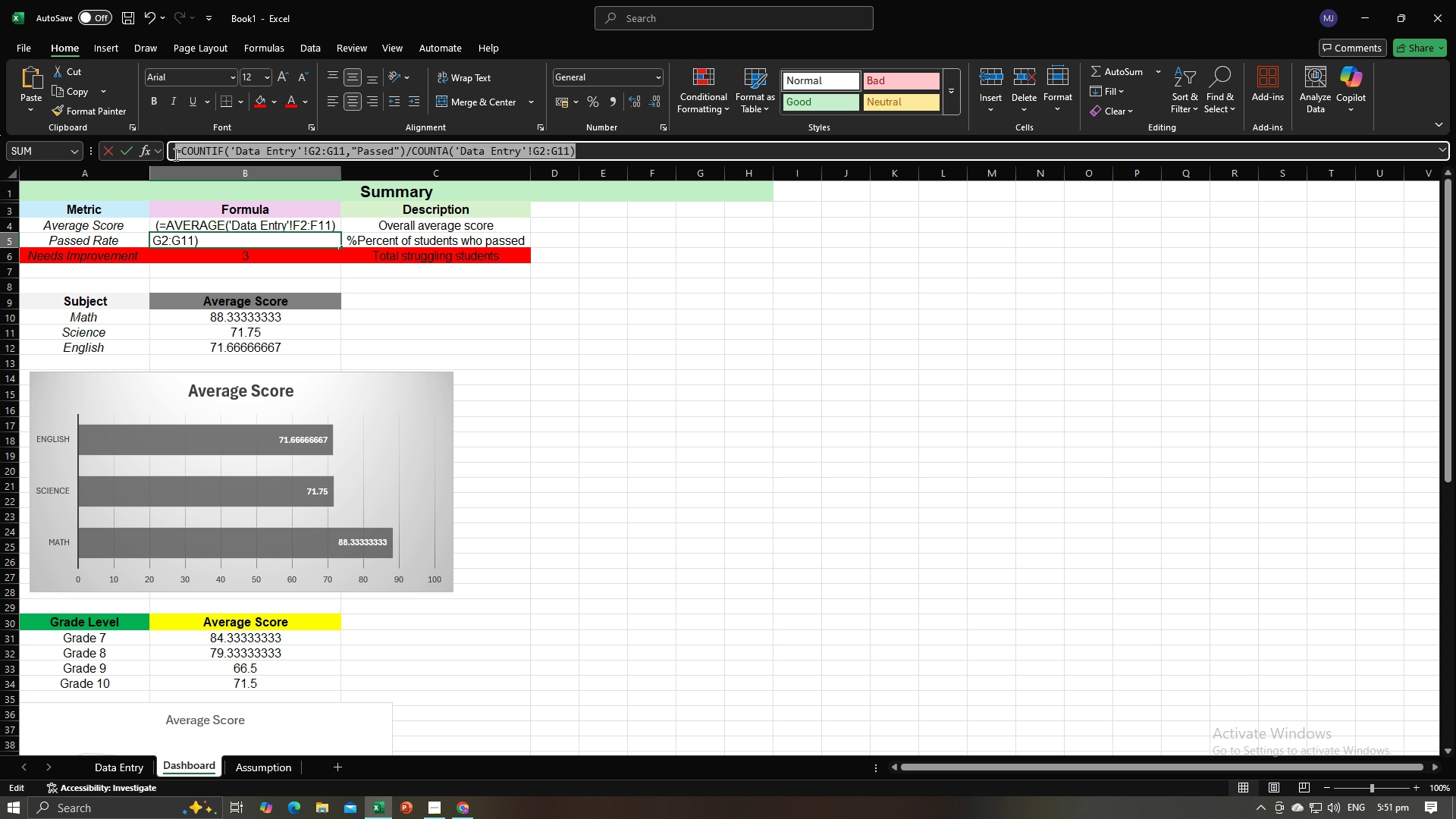 
key(Control+C)
 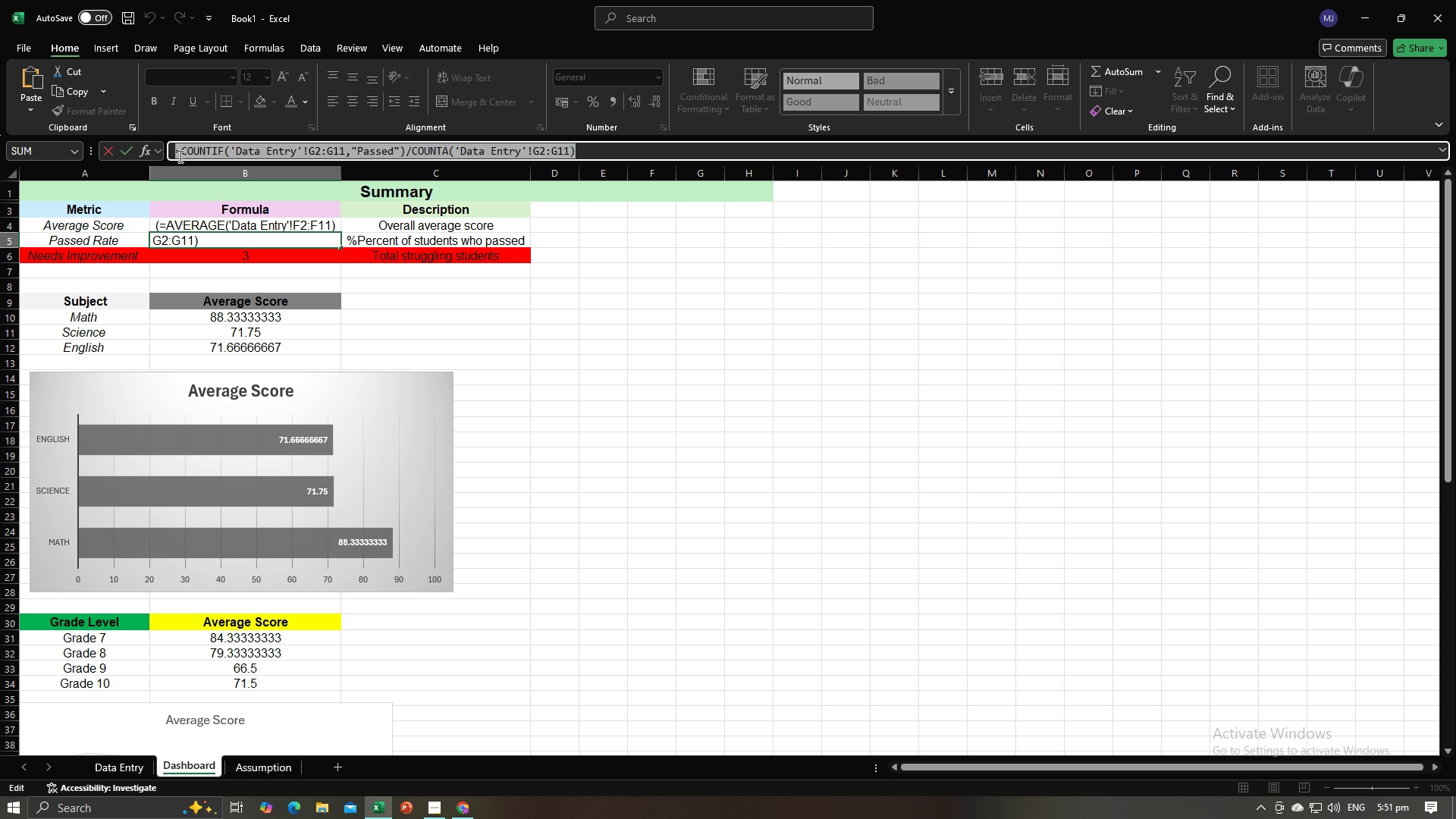 
key(Control+C)
 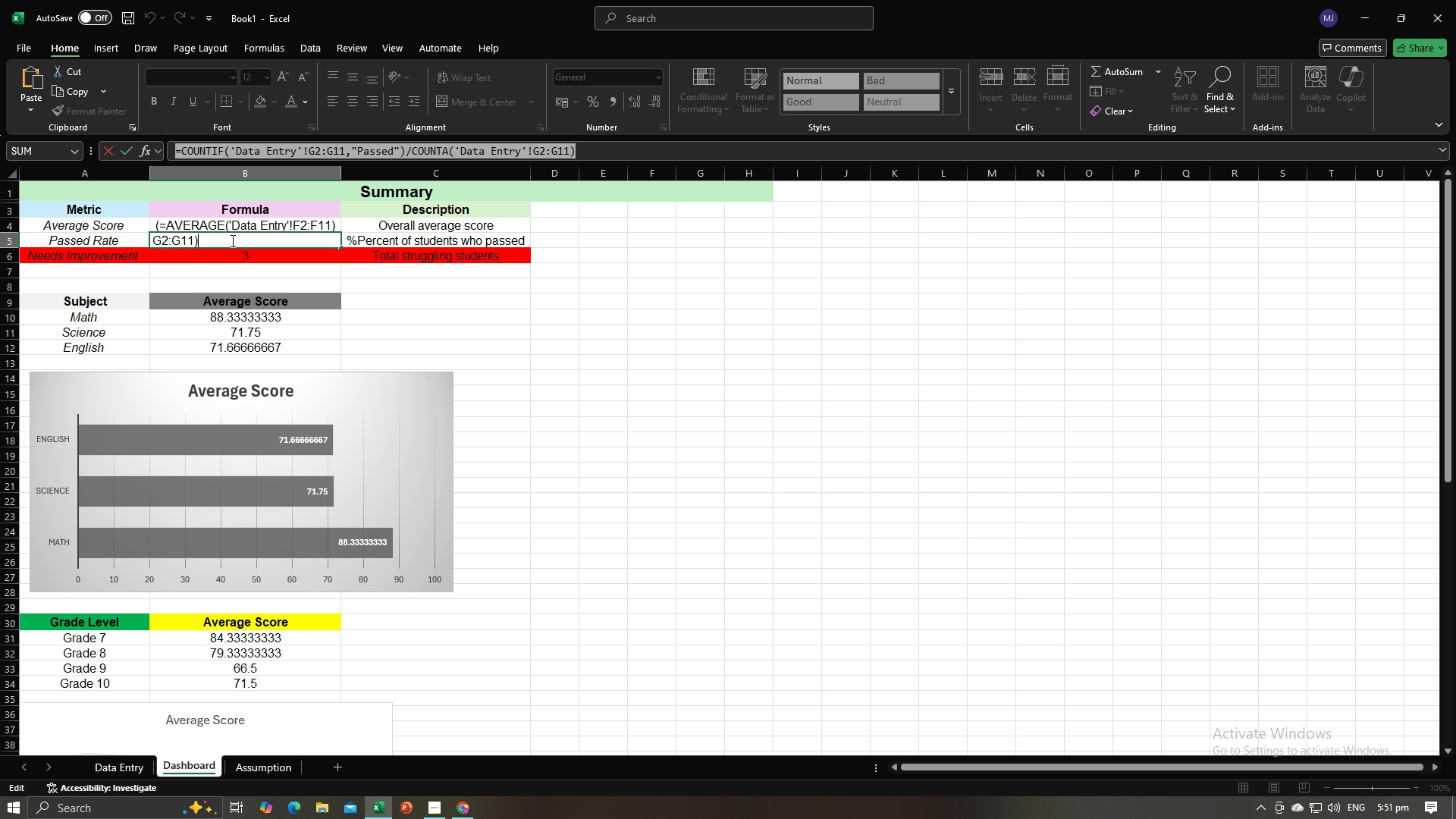 
left_click([231, 240])
 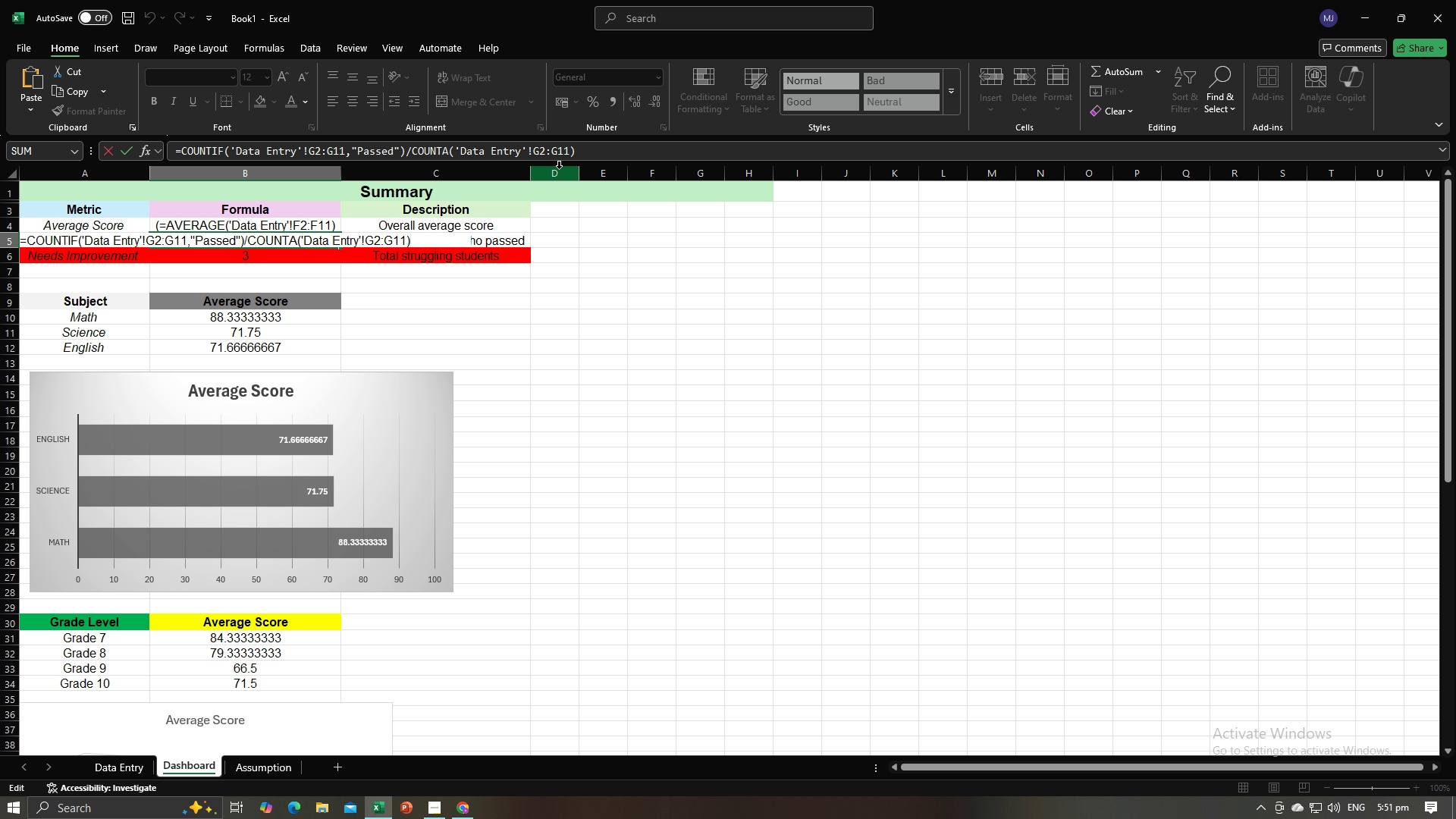 
left_click_drag(start_coordinate=[593, 155], to_coordinate=[168, 159])
 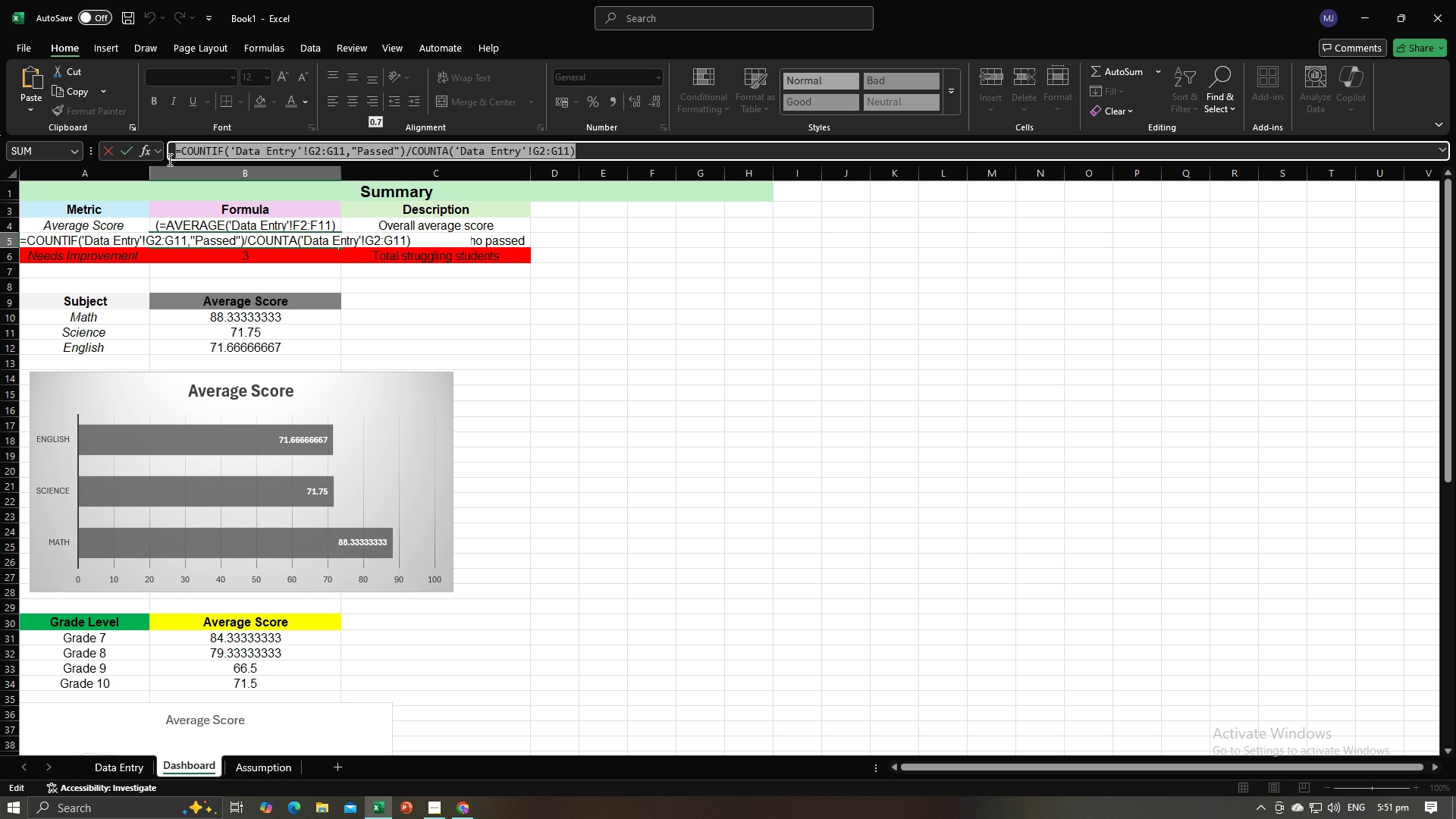 
key(Backspace)
 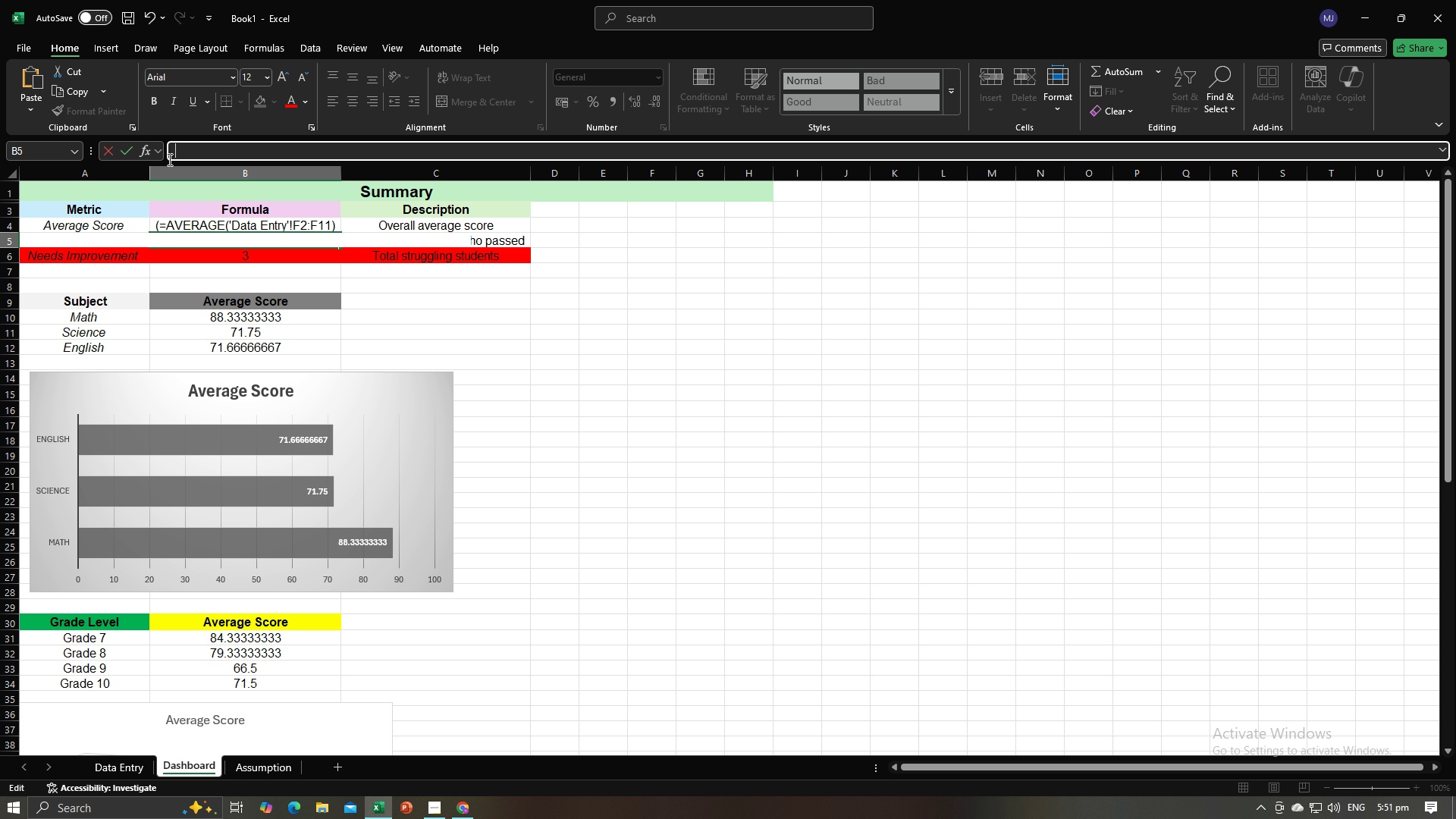 
key(Shift+9)
 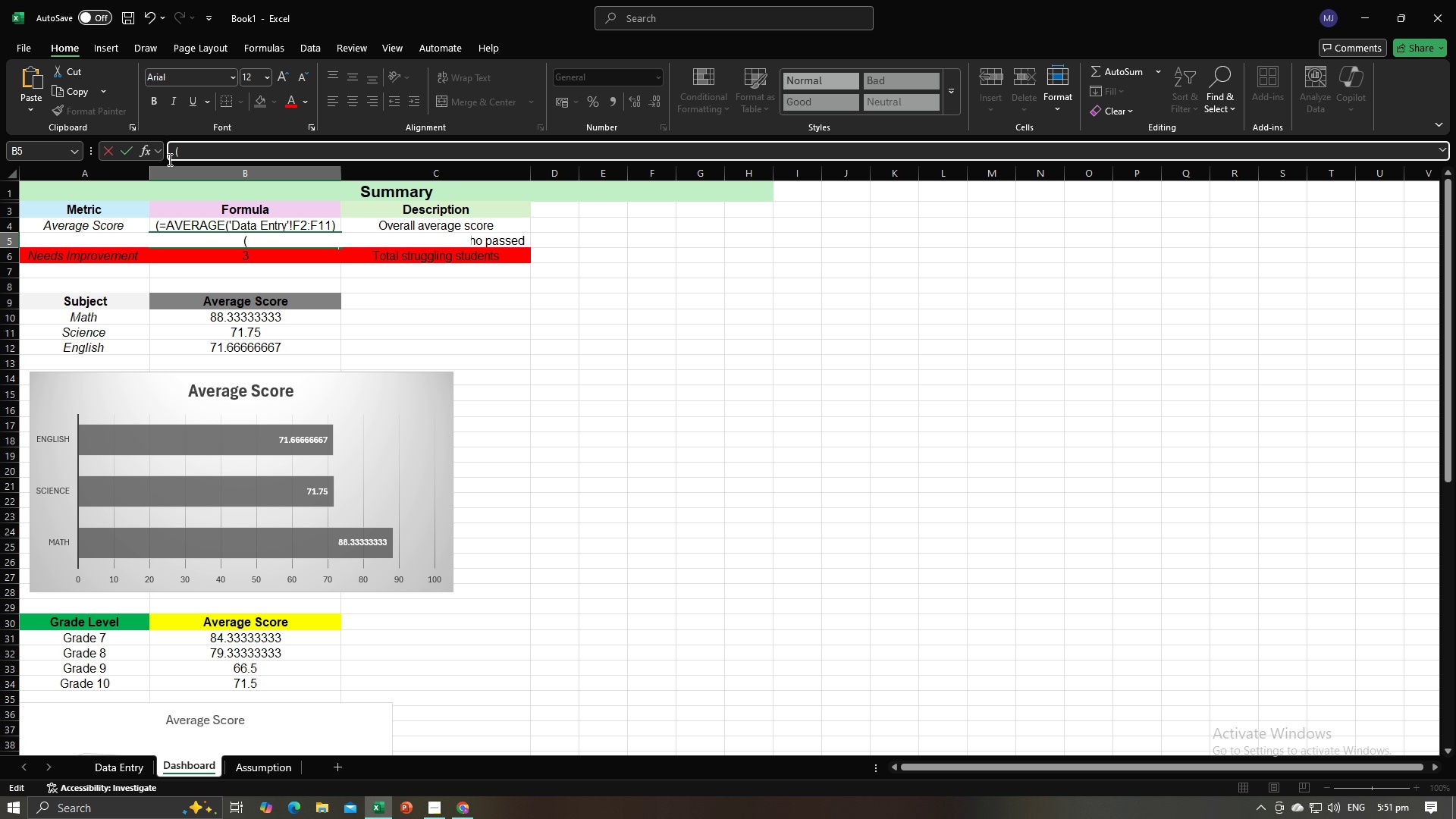 
key(Control+V)
 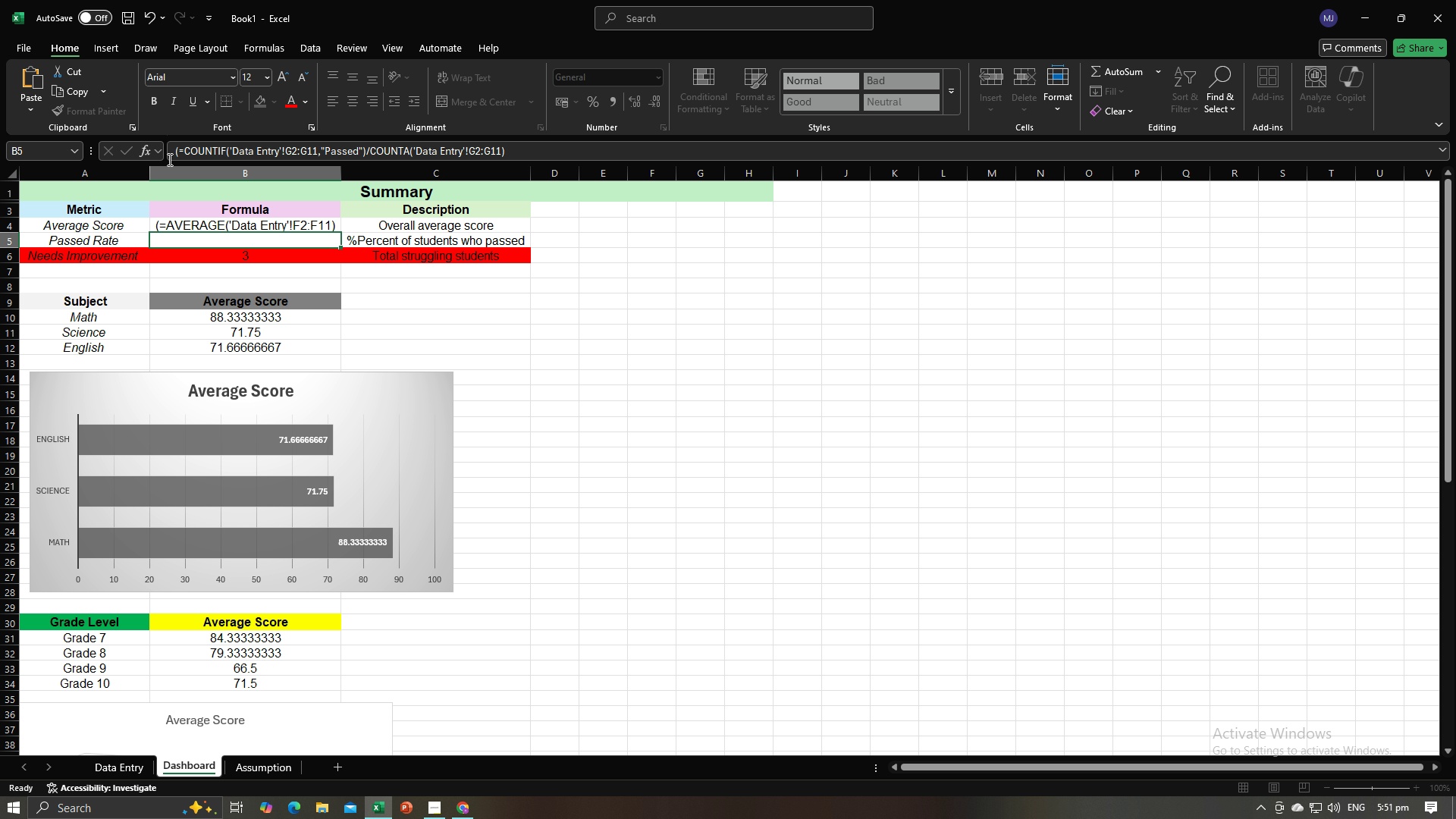 
key(Enter)
 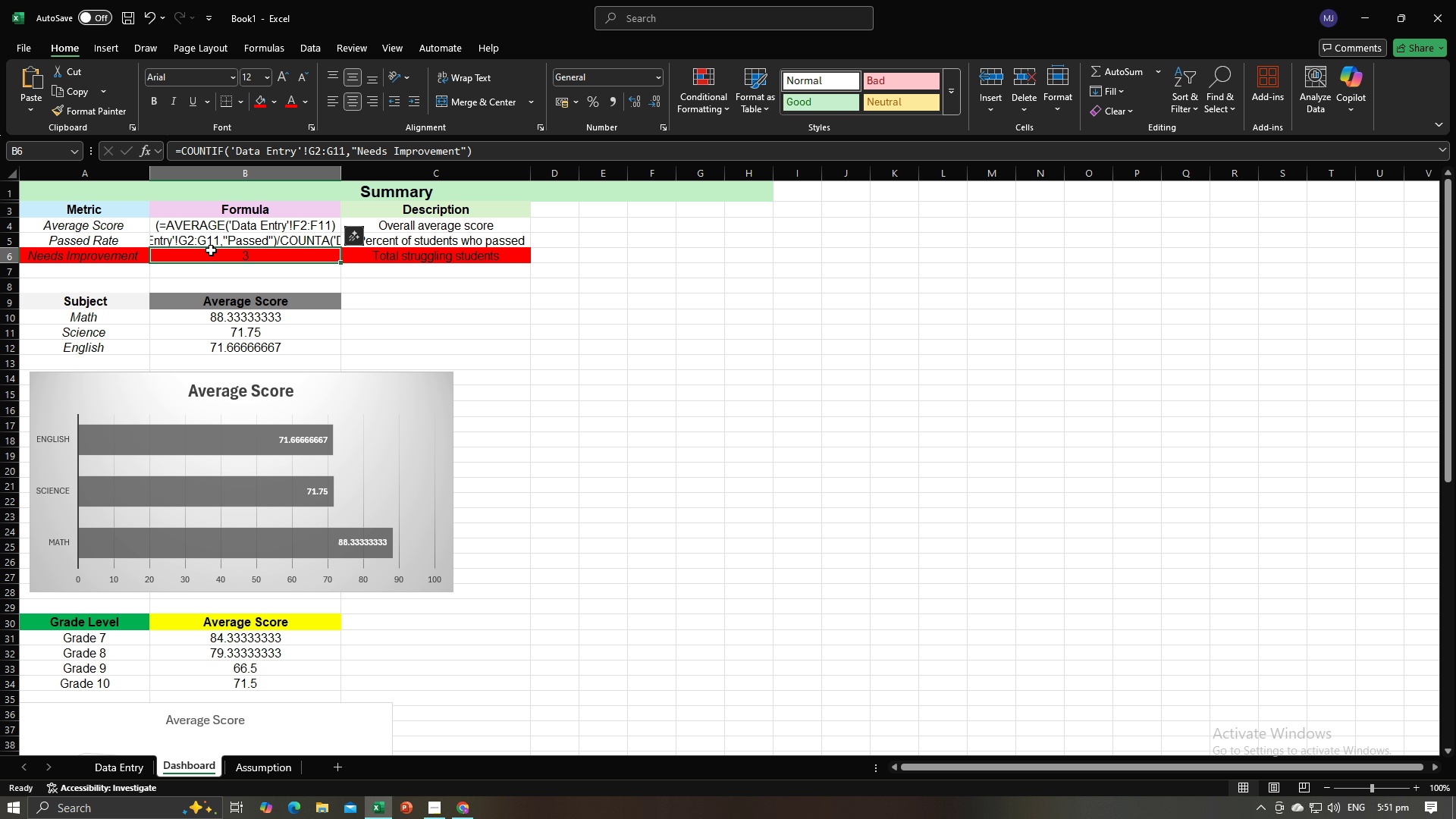 
double_click([212, 252])
 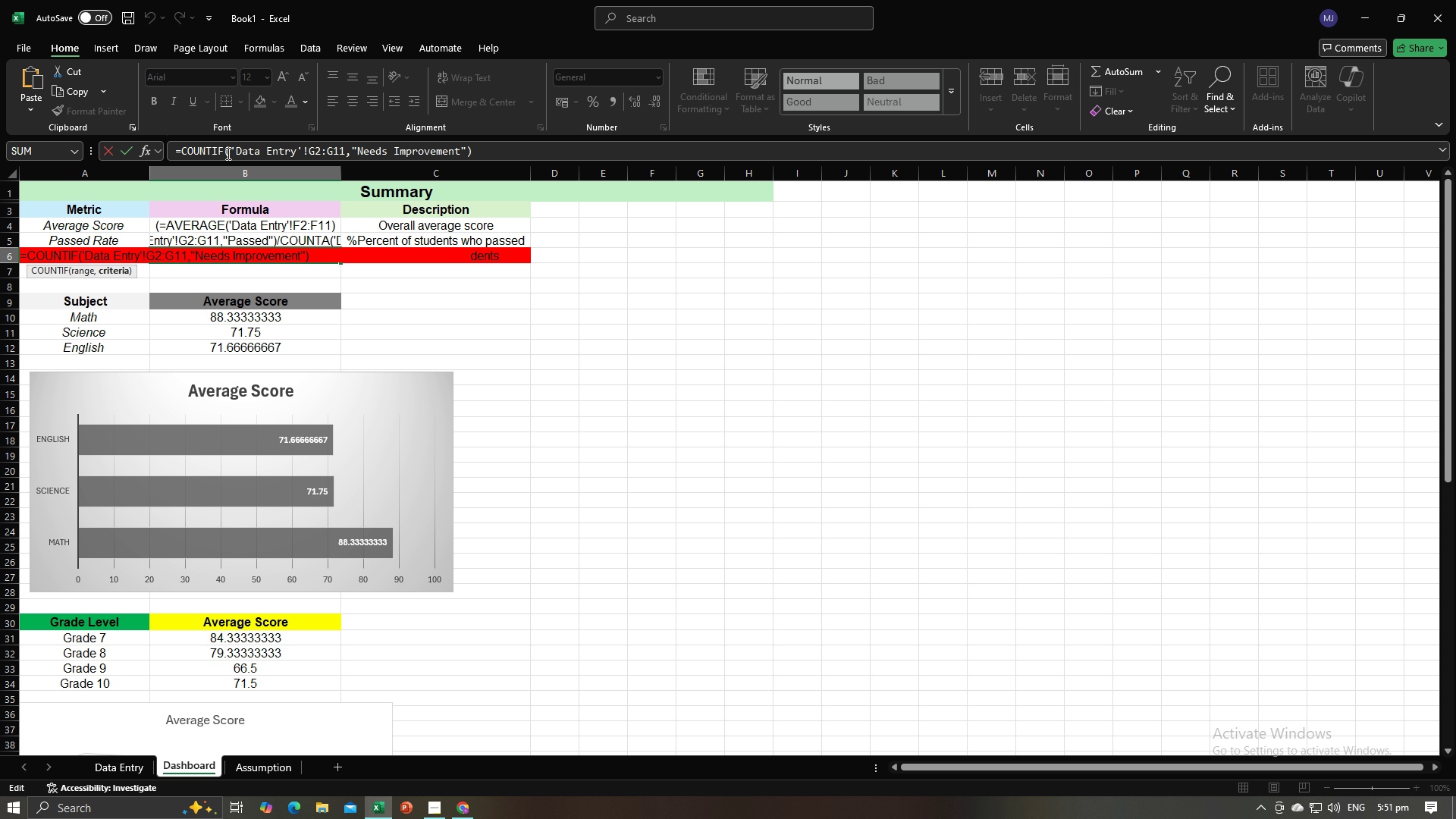 
left_click([178, 146])
 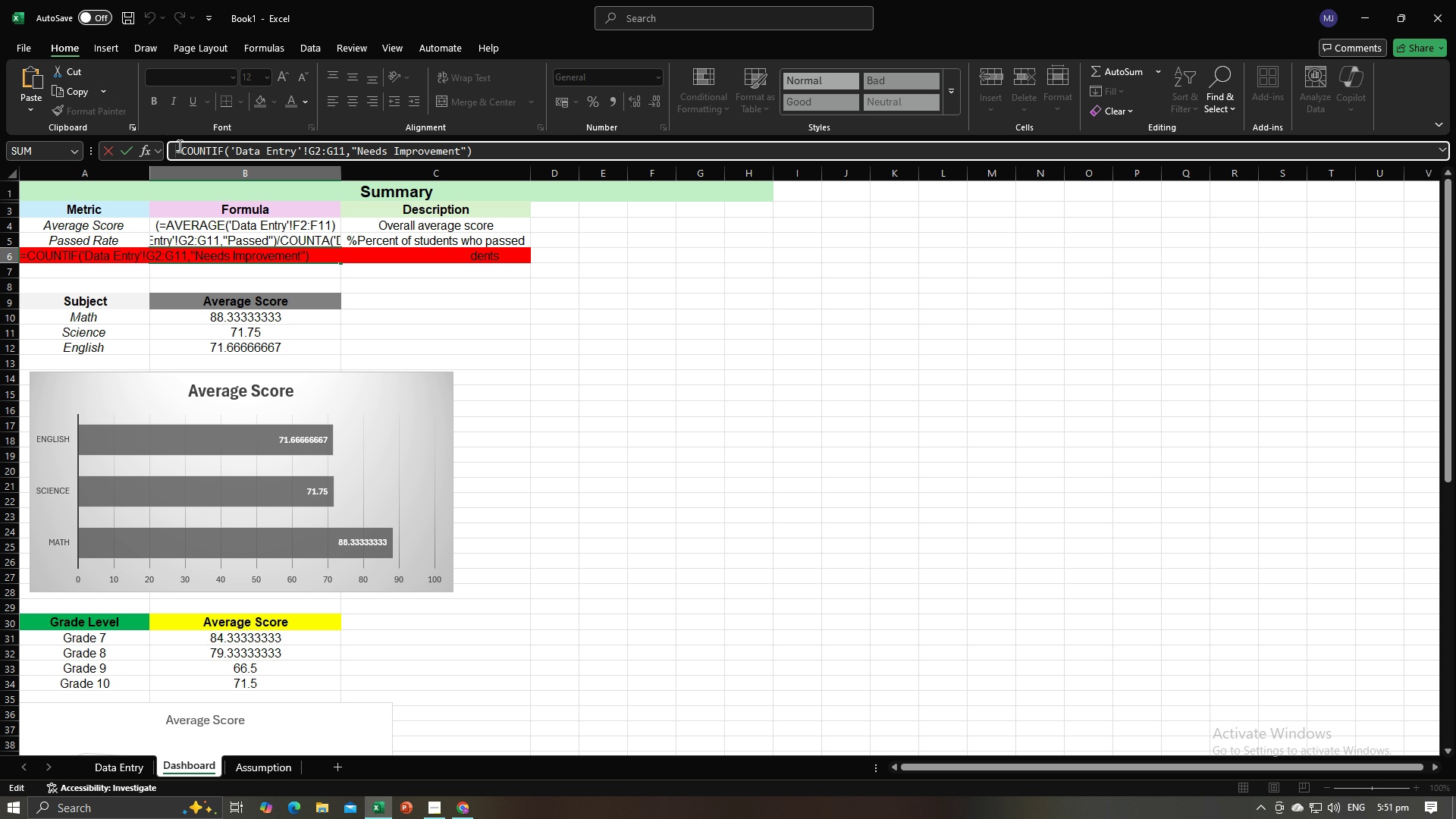 
key(Shift+9)
 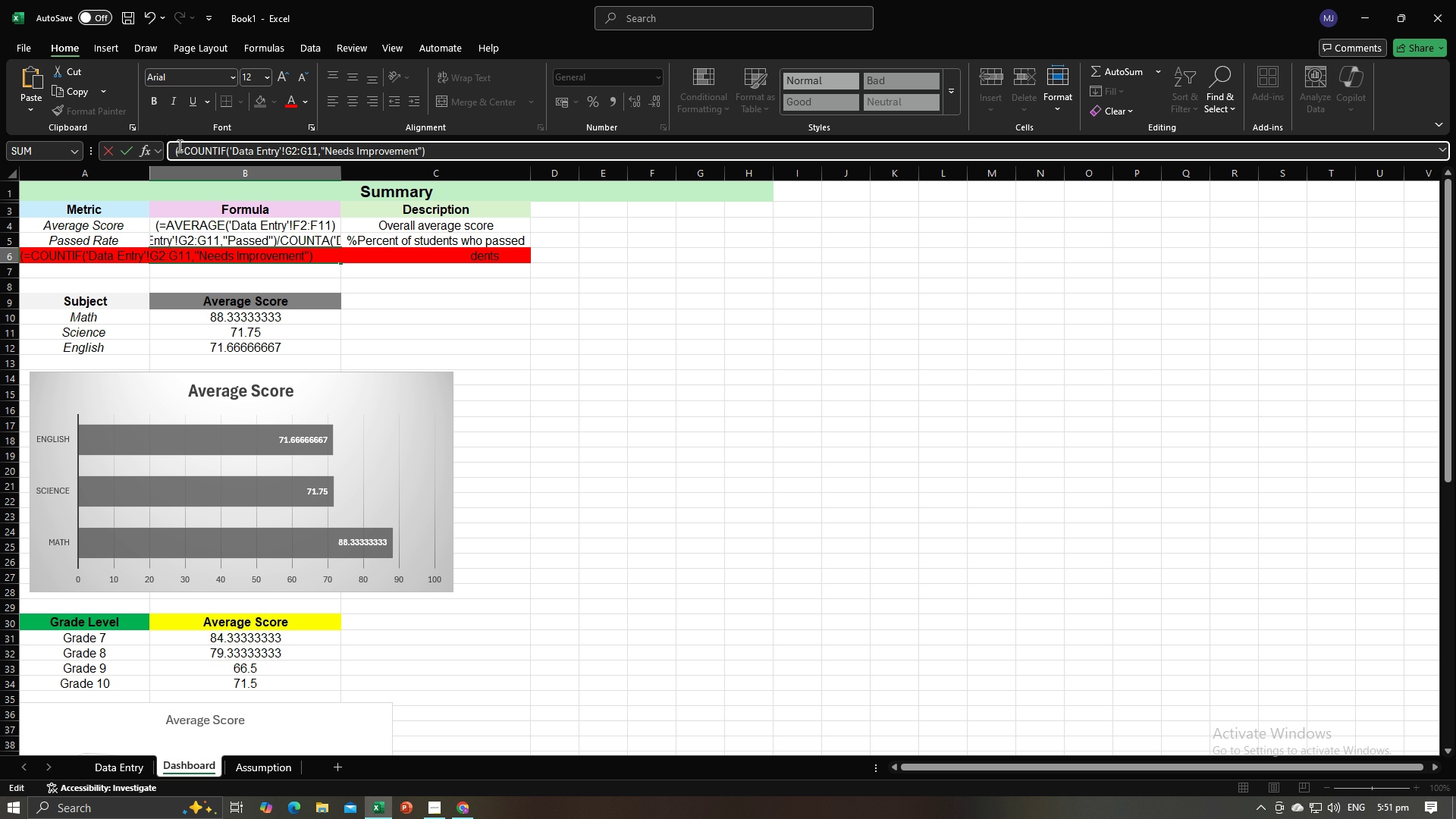 
key(Enter)
 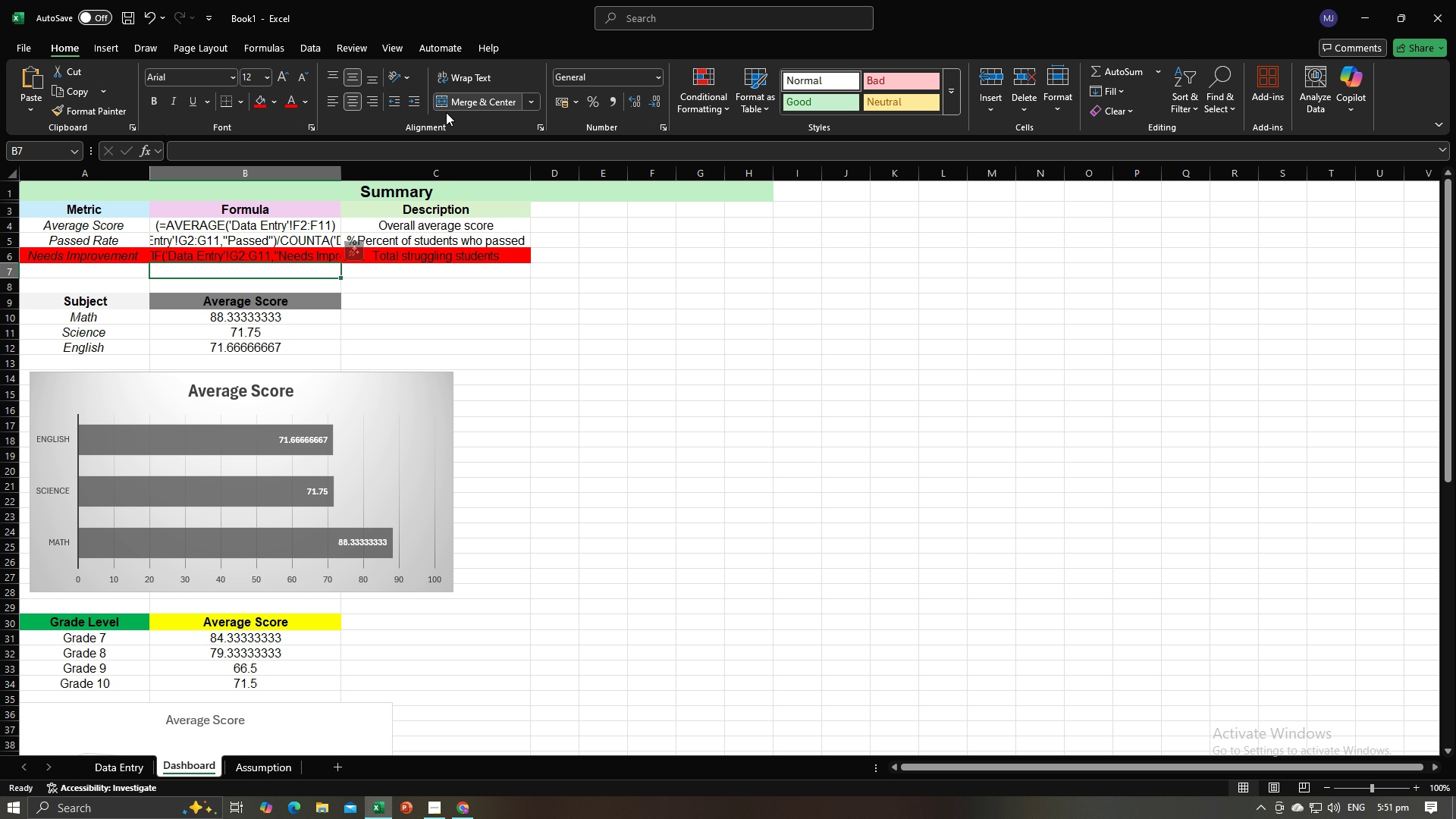 
left_click([451, 74])
 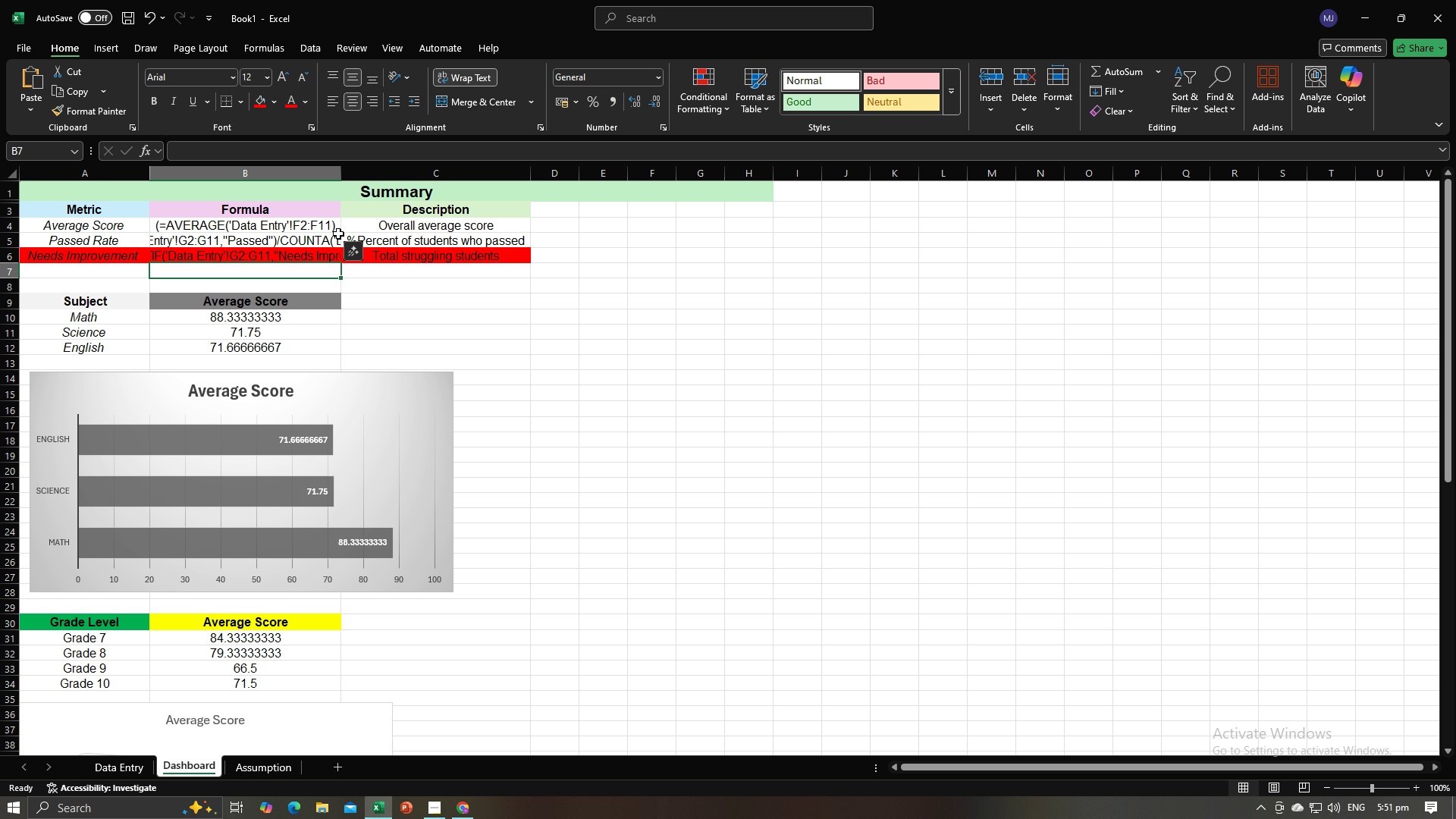 
left_click([328, 234])
 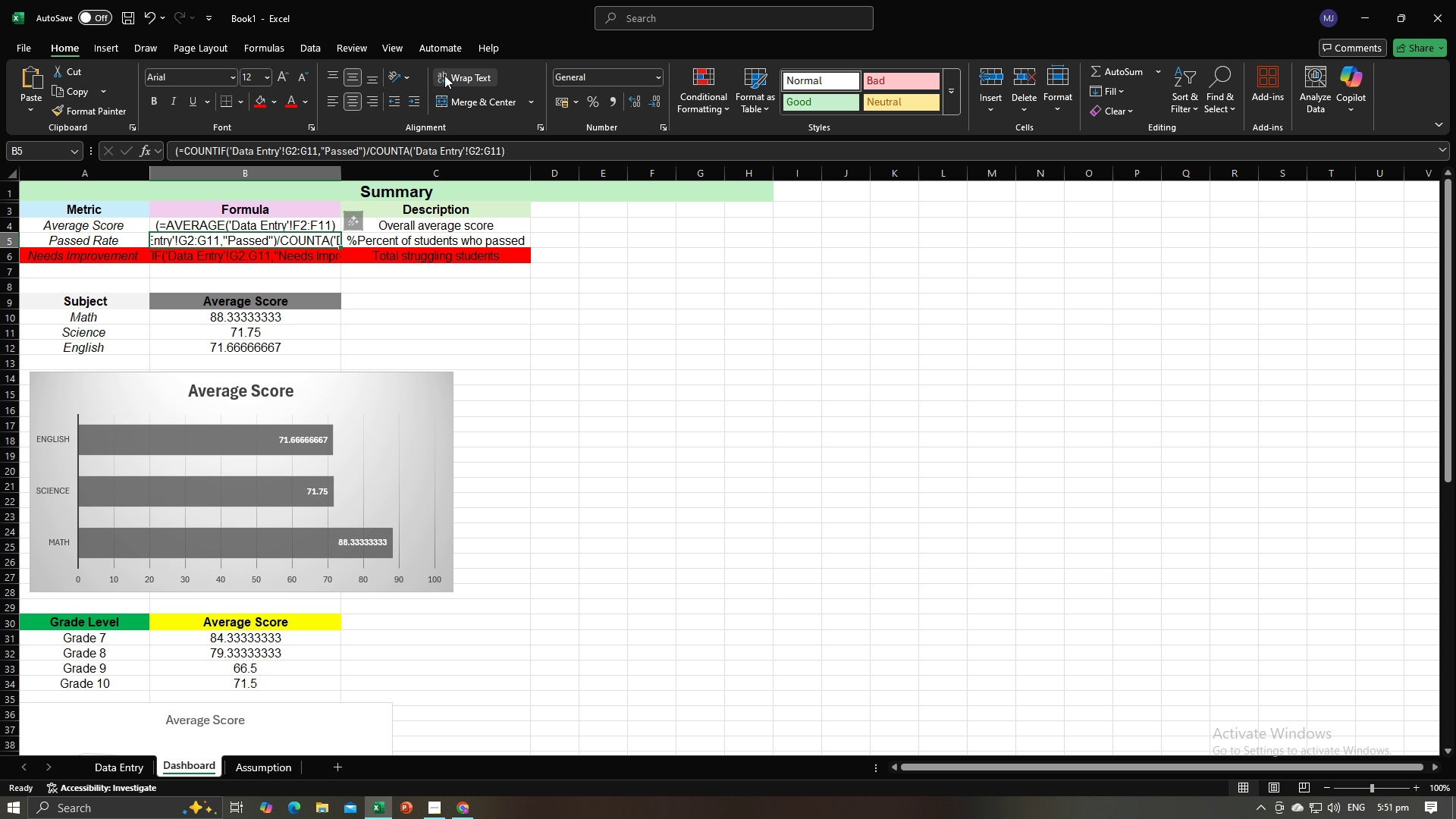 
left_click([446, 74])
 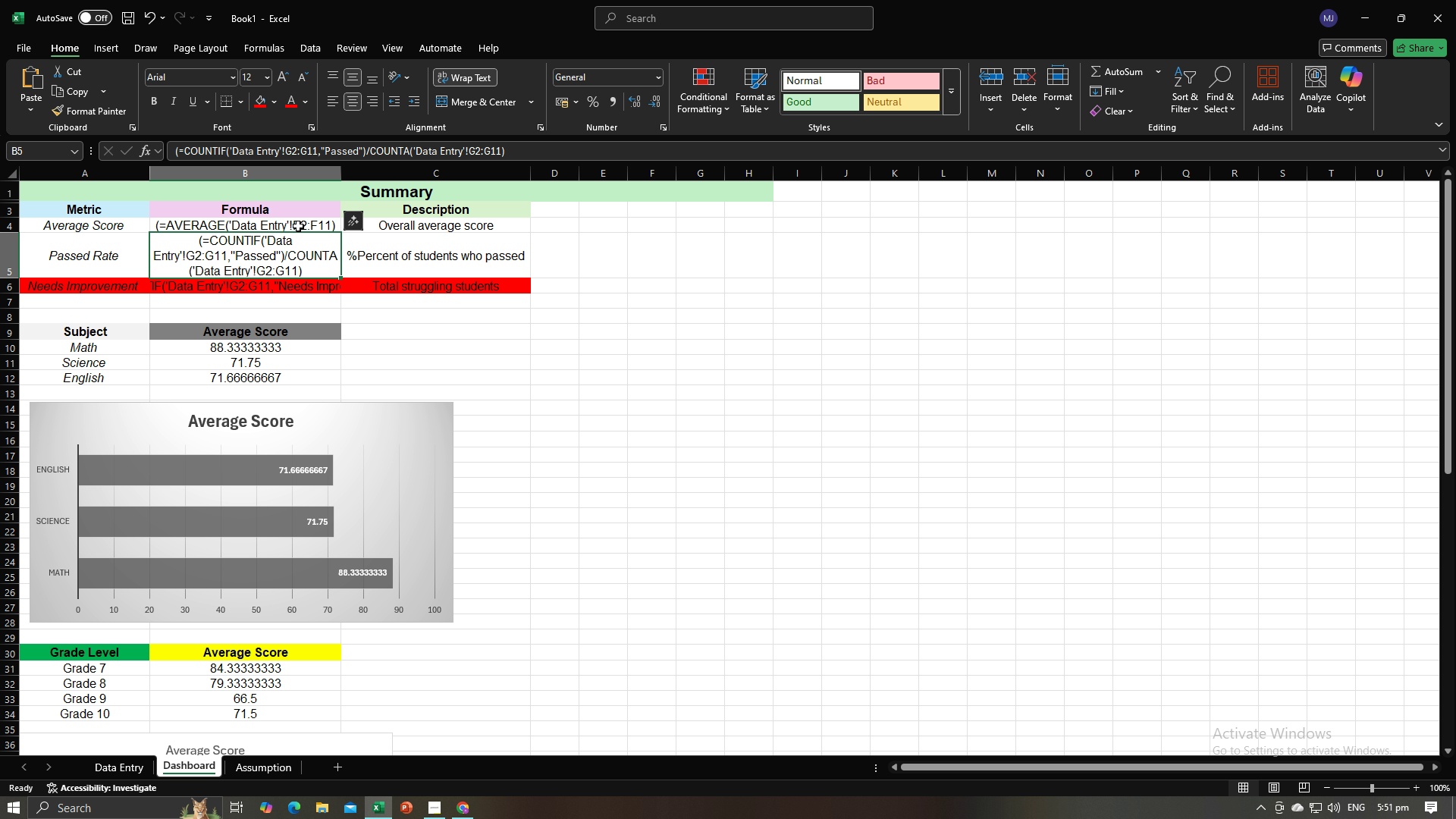 
left_click([298, 226])
 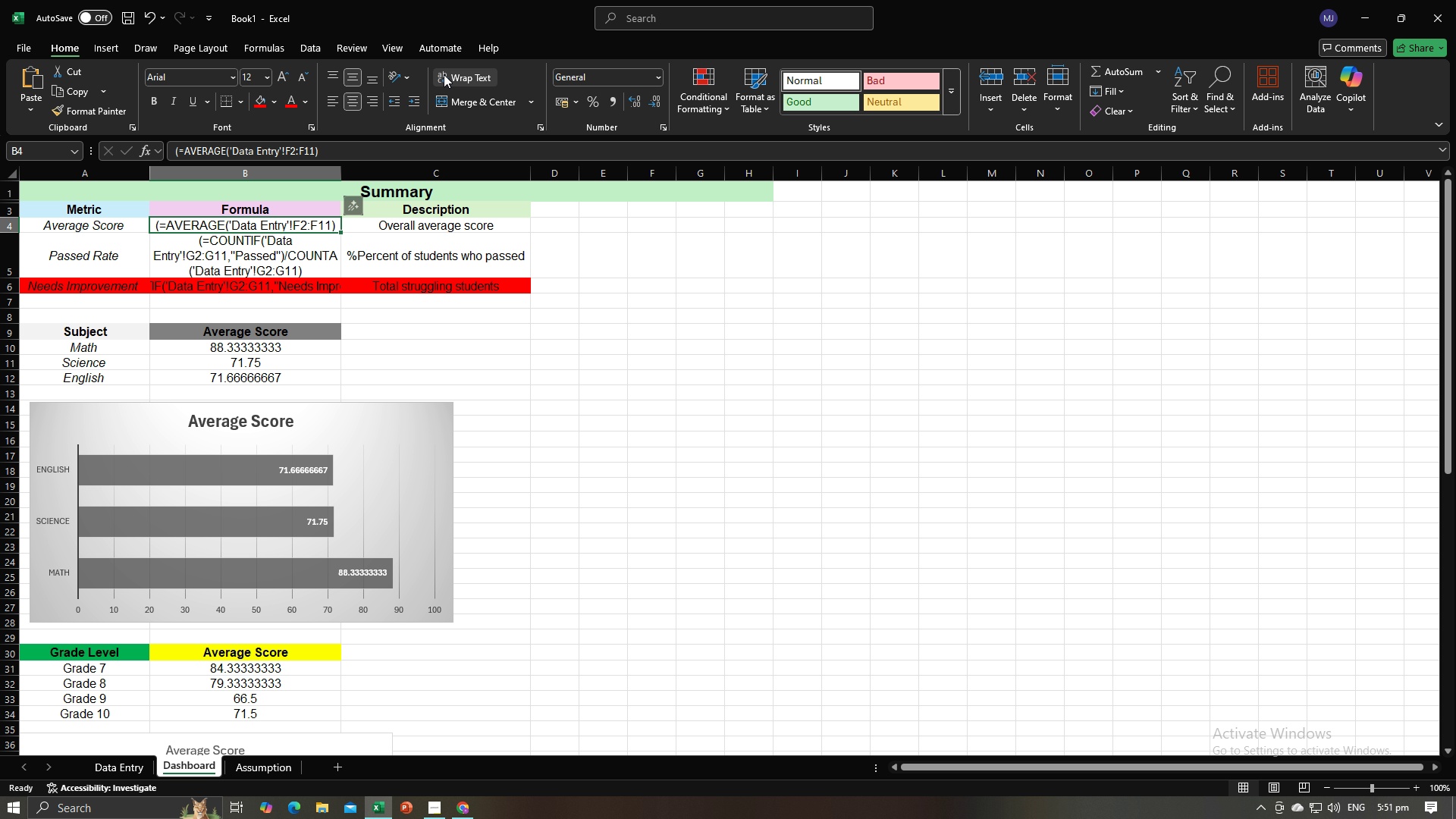 
left_click([444, 74])
 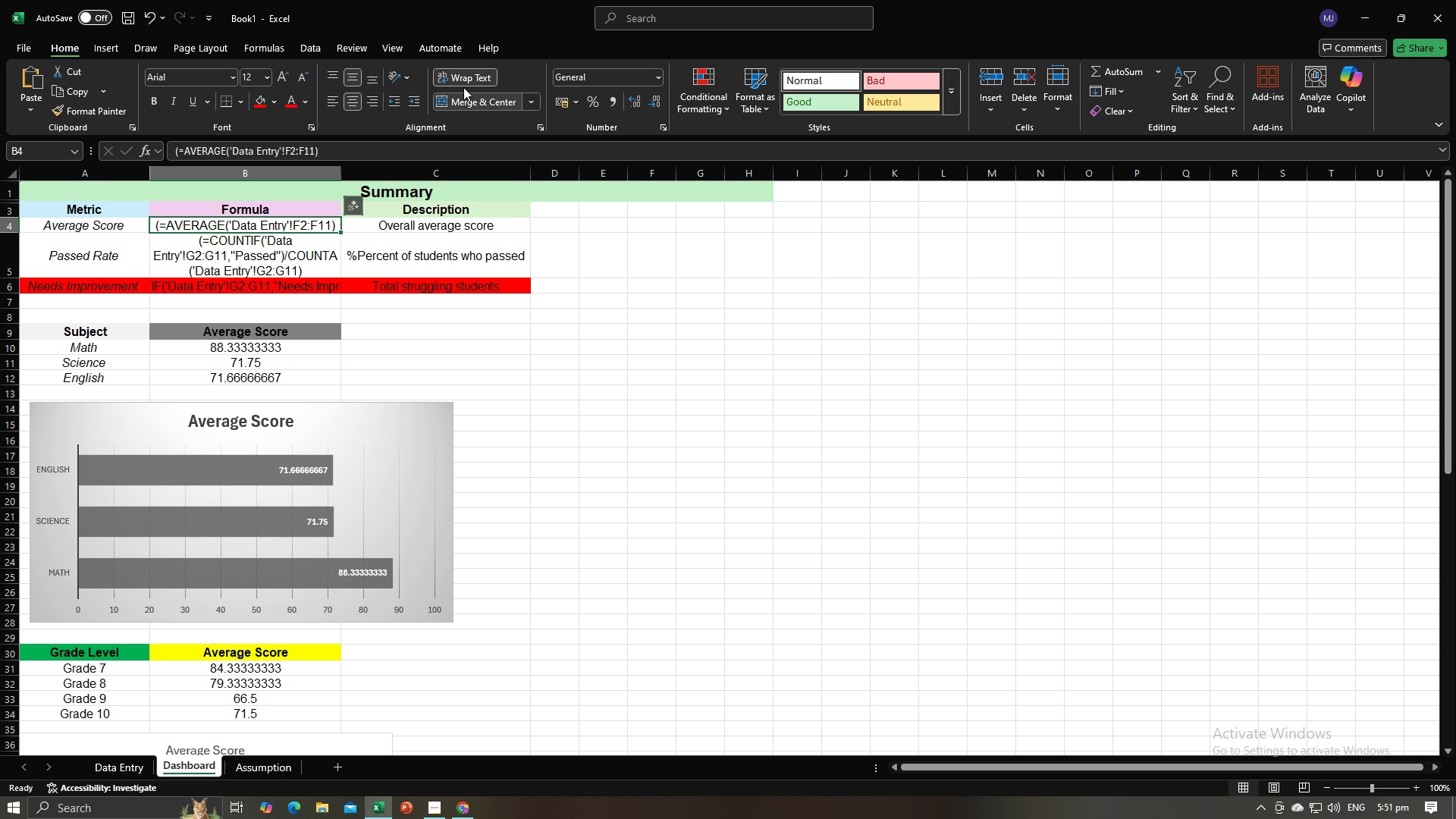 
left_click([463, 74])
 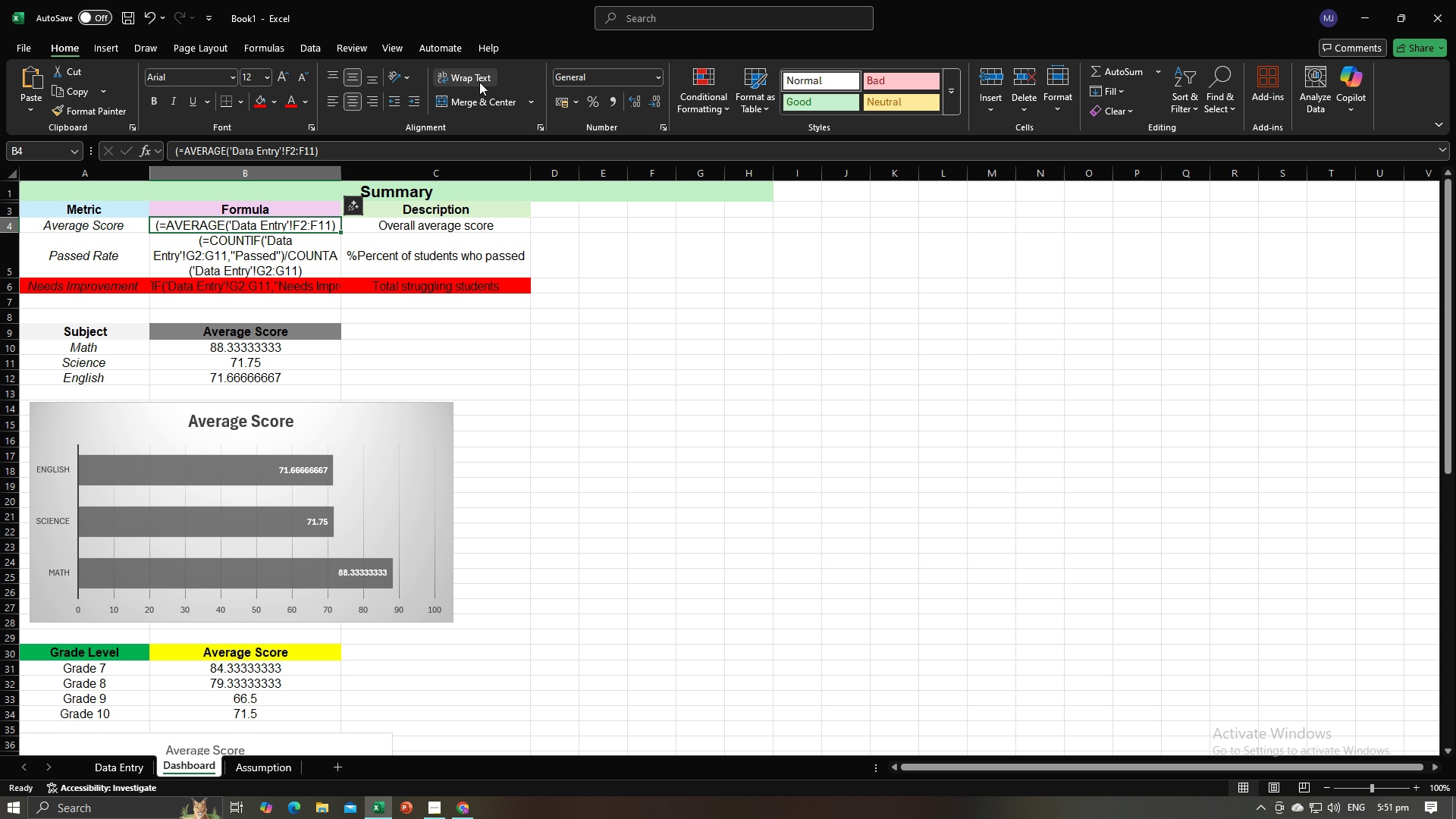 
left_click([479, 82])
 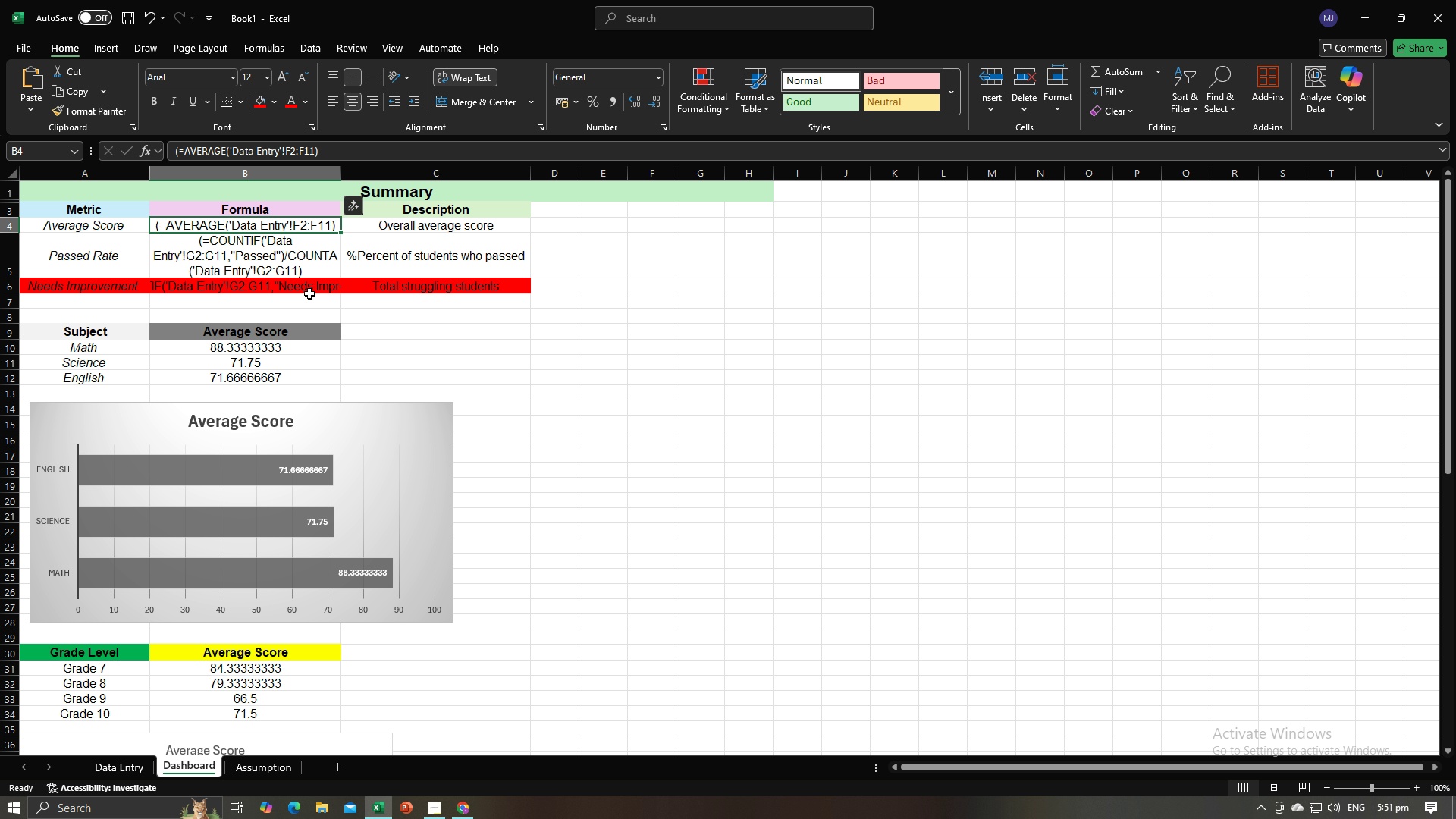 
left_click([309, 293])
 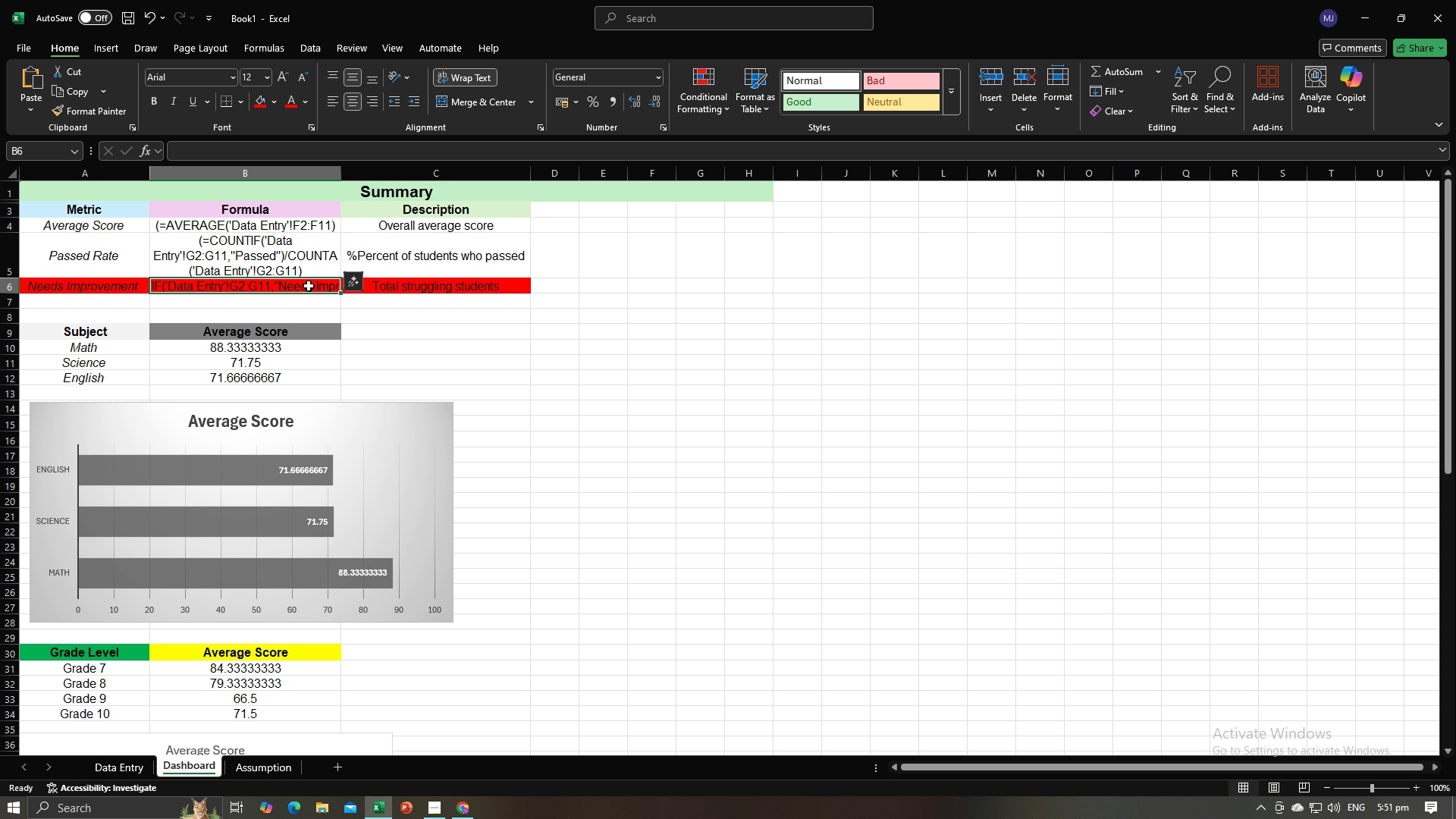 
left_click([309, 286])
 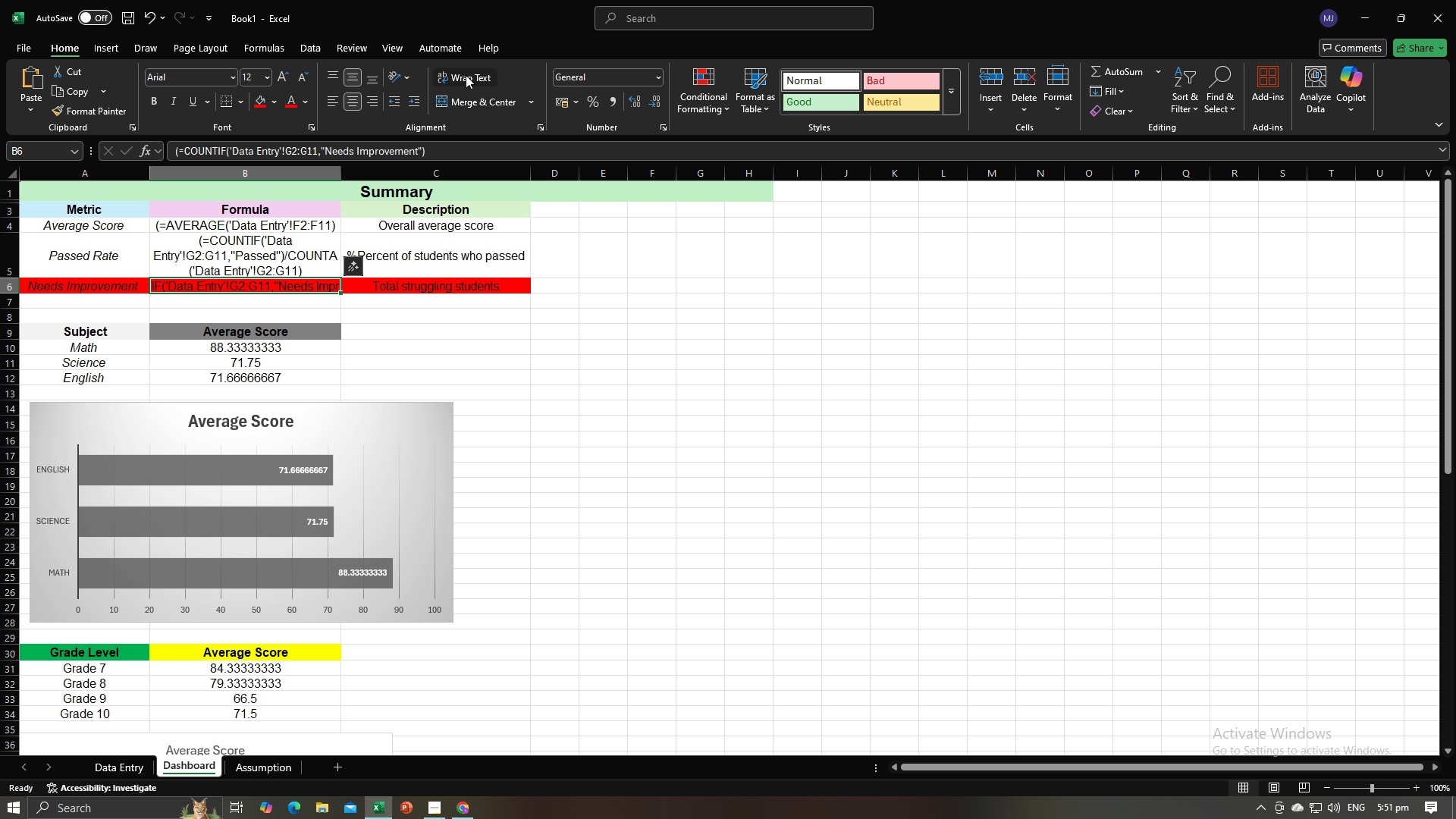 
left_click([466, 75])
 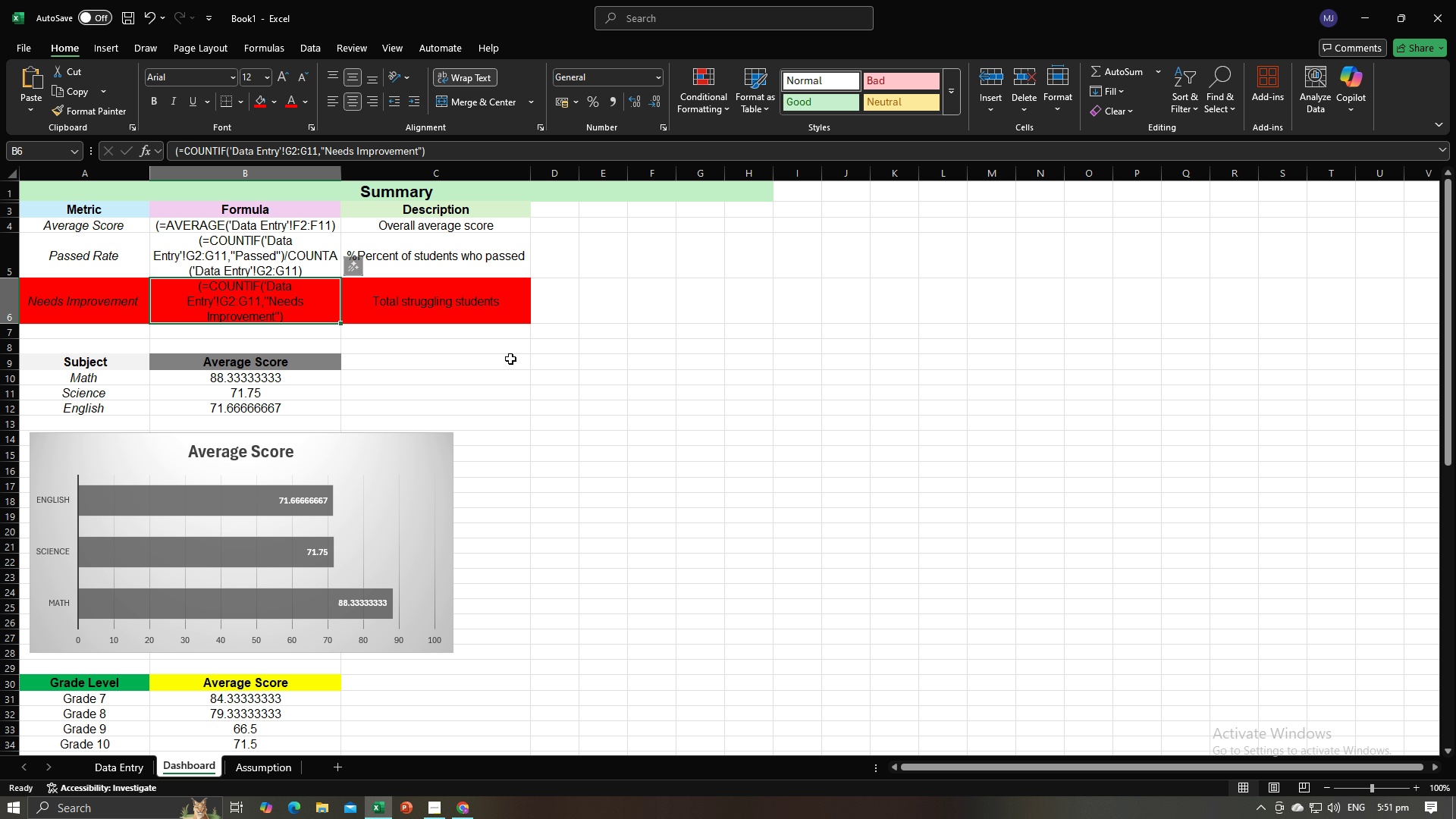 
left_click([511, 359])
 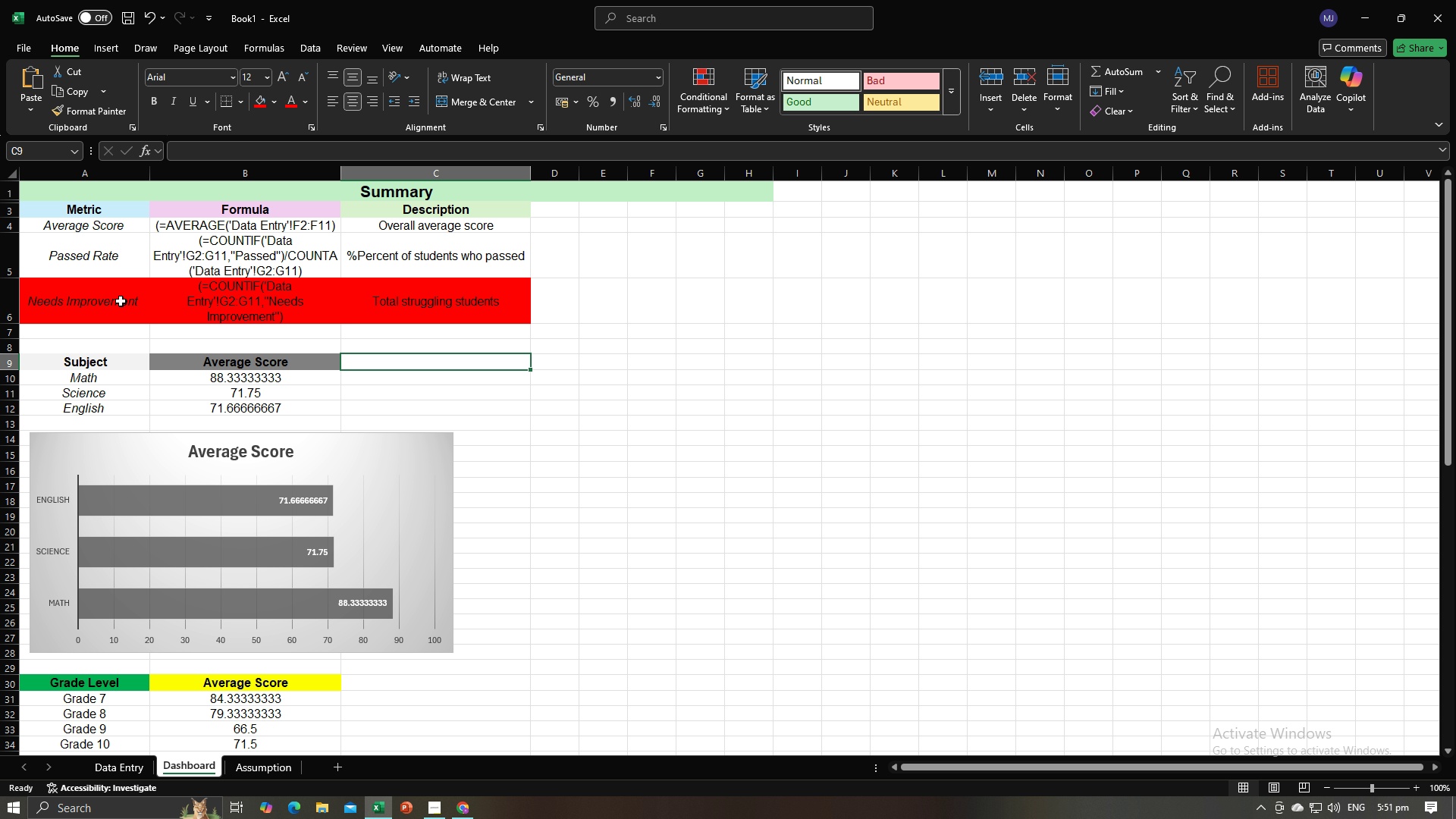 
left_click_drag(start_coordinate=[112, 301], to_coordinate=[412, 317])
 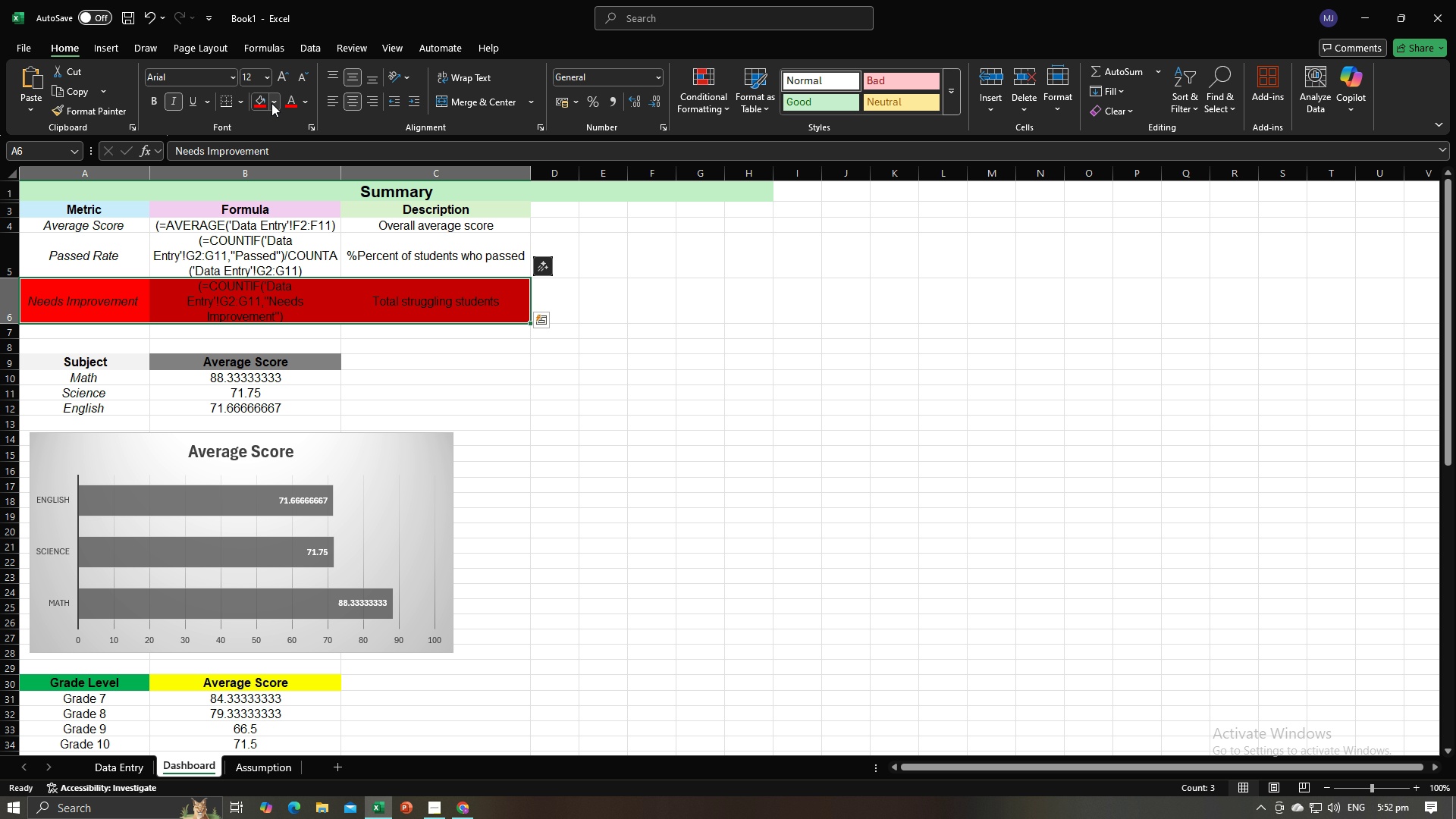 
left_click([271, 101])
 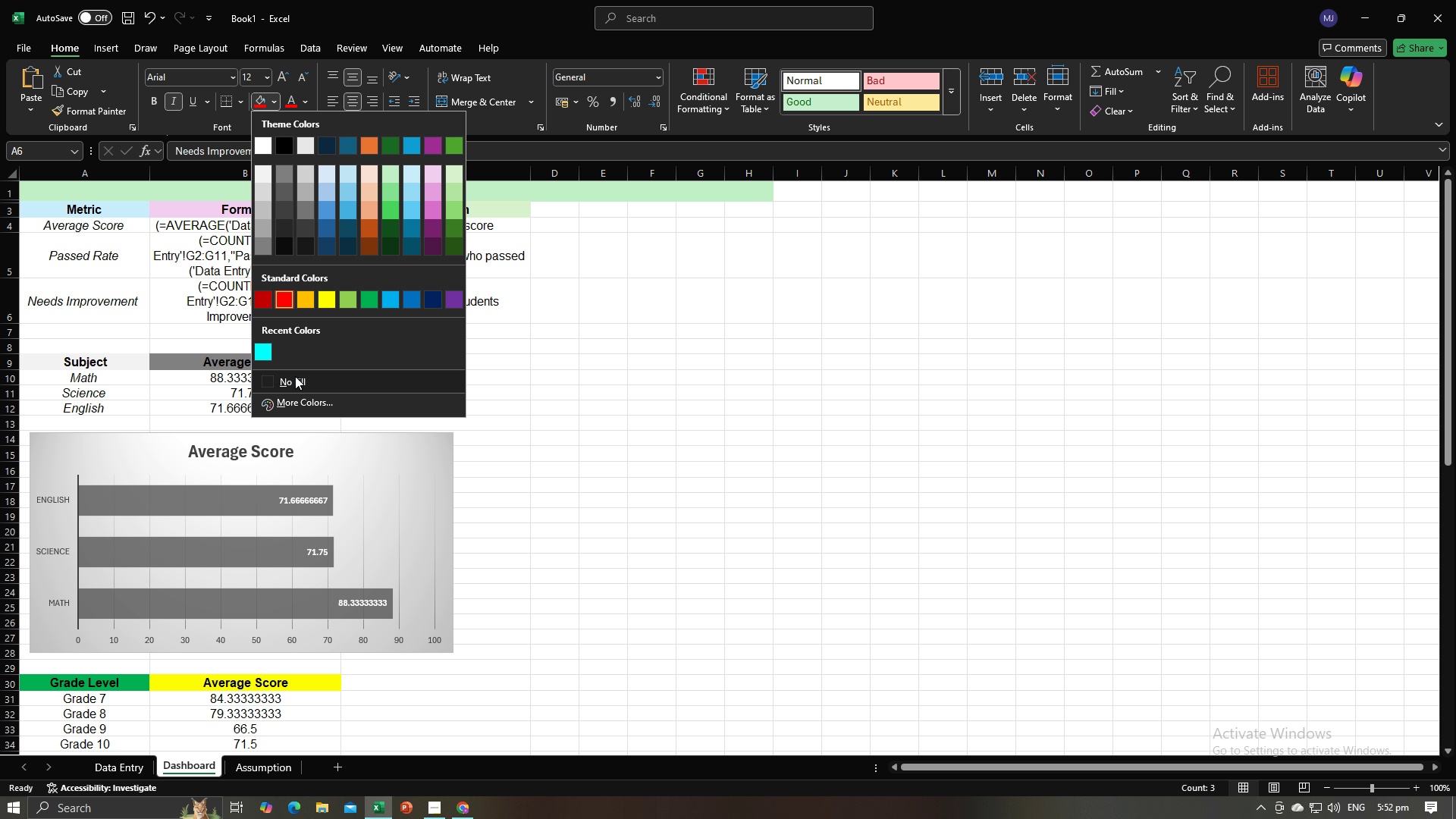 
double_click([635, 393])
 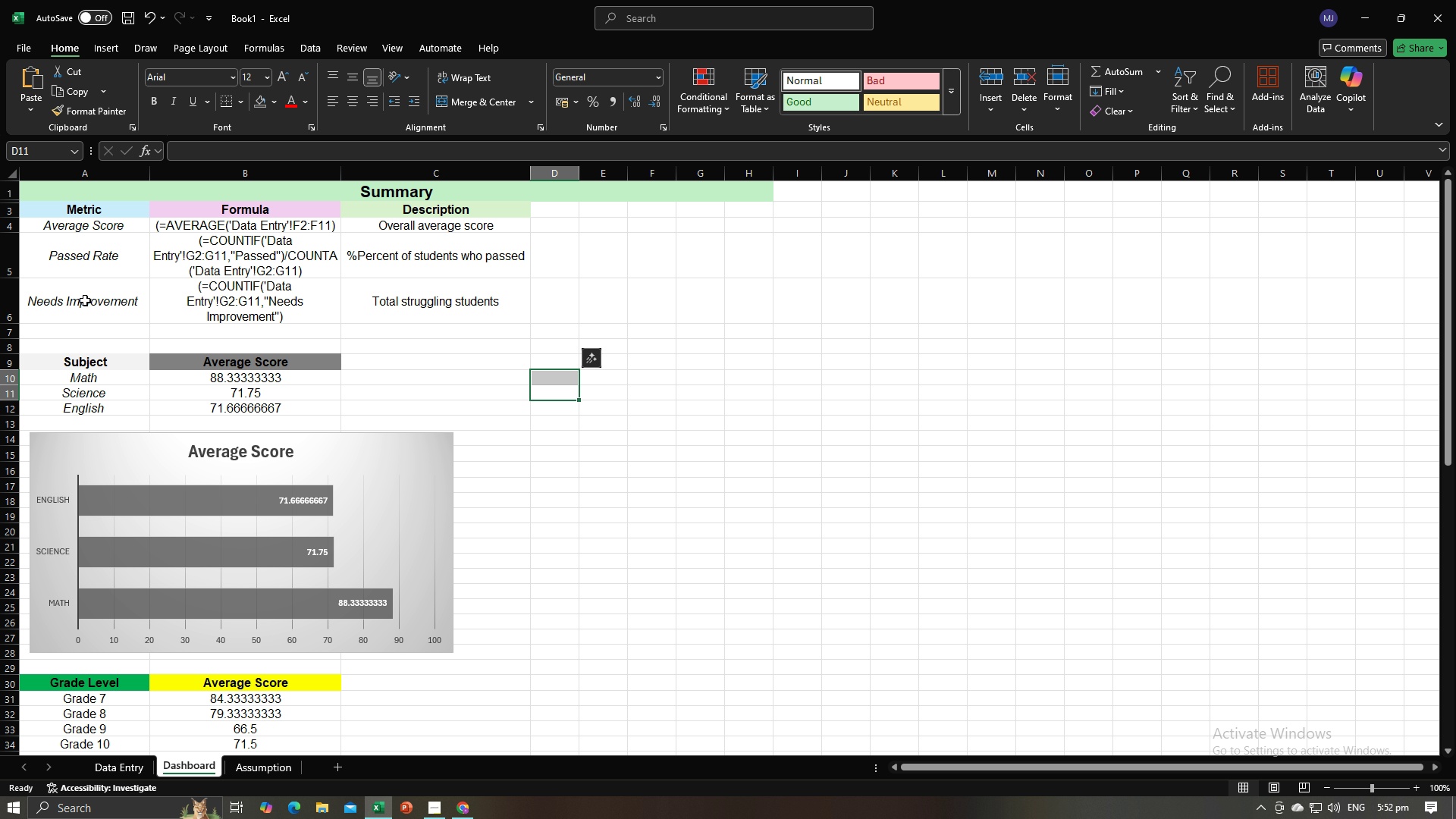 
left_click([89, 229])
 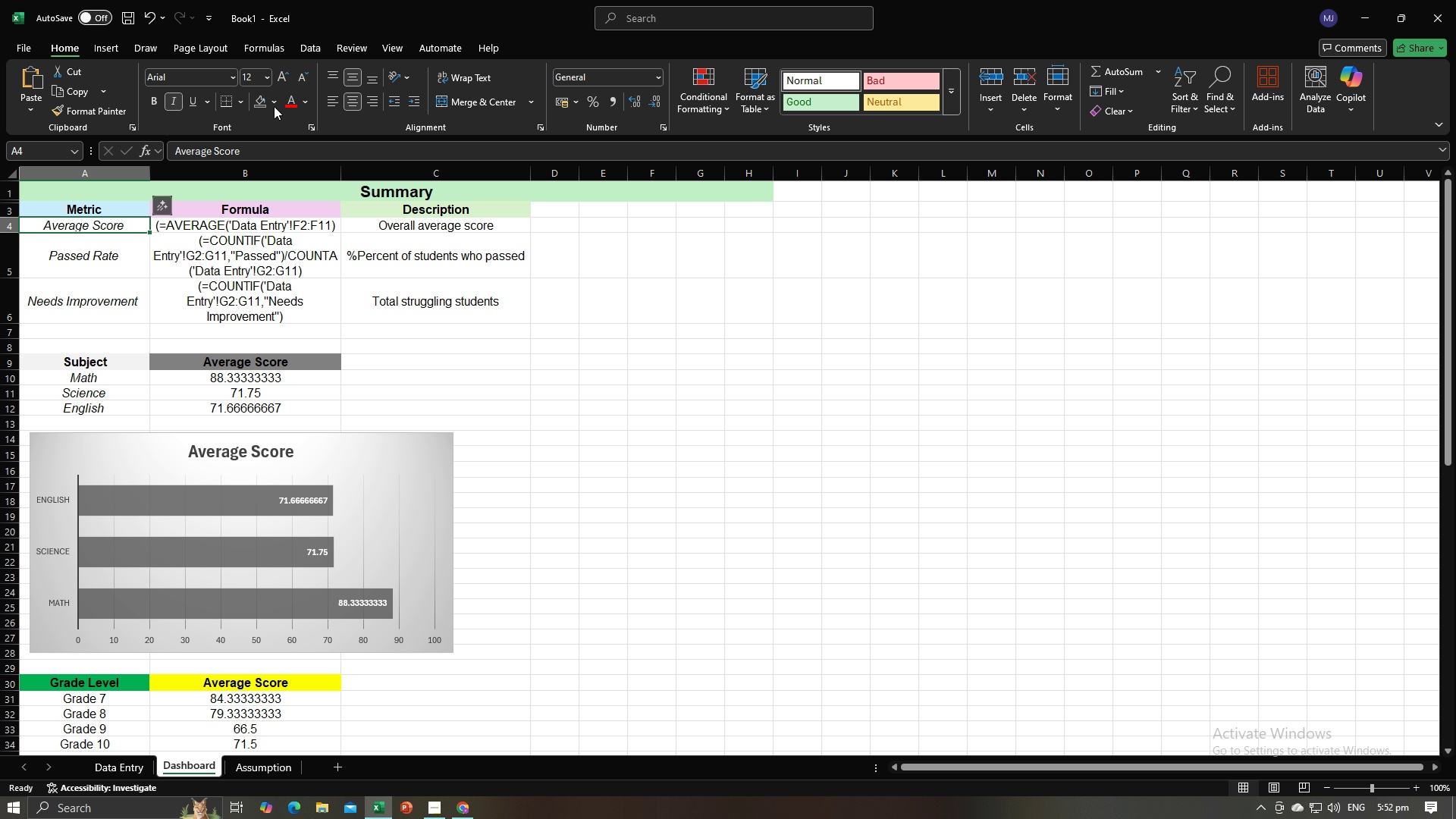 
left_click([273, 102])
 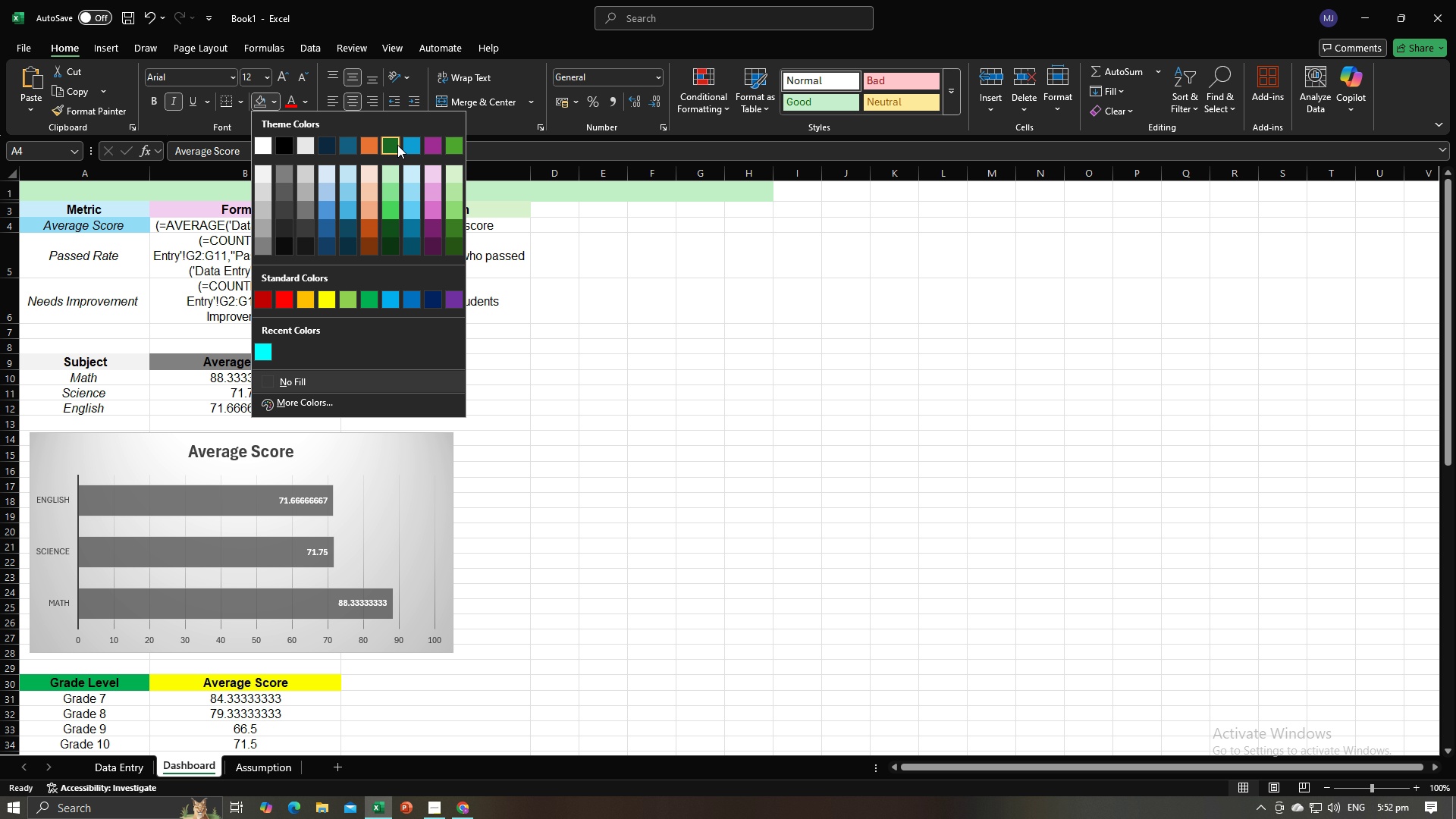 
left_click([397, 143])
 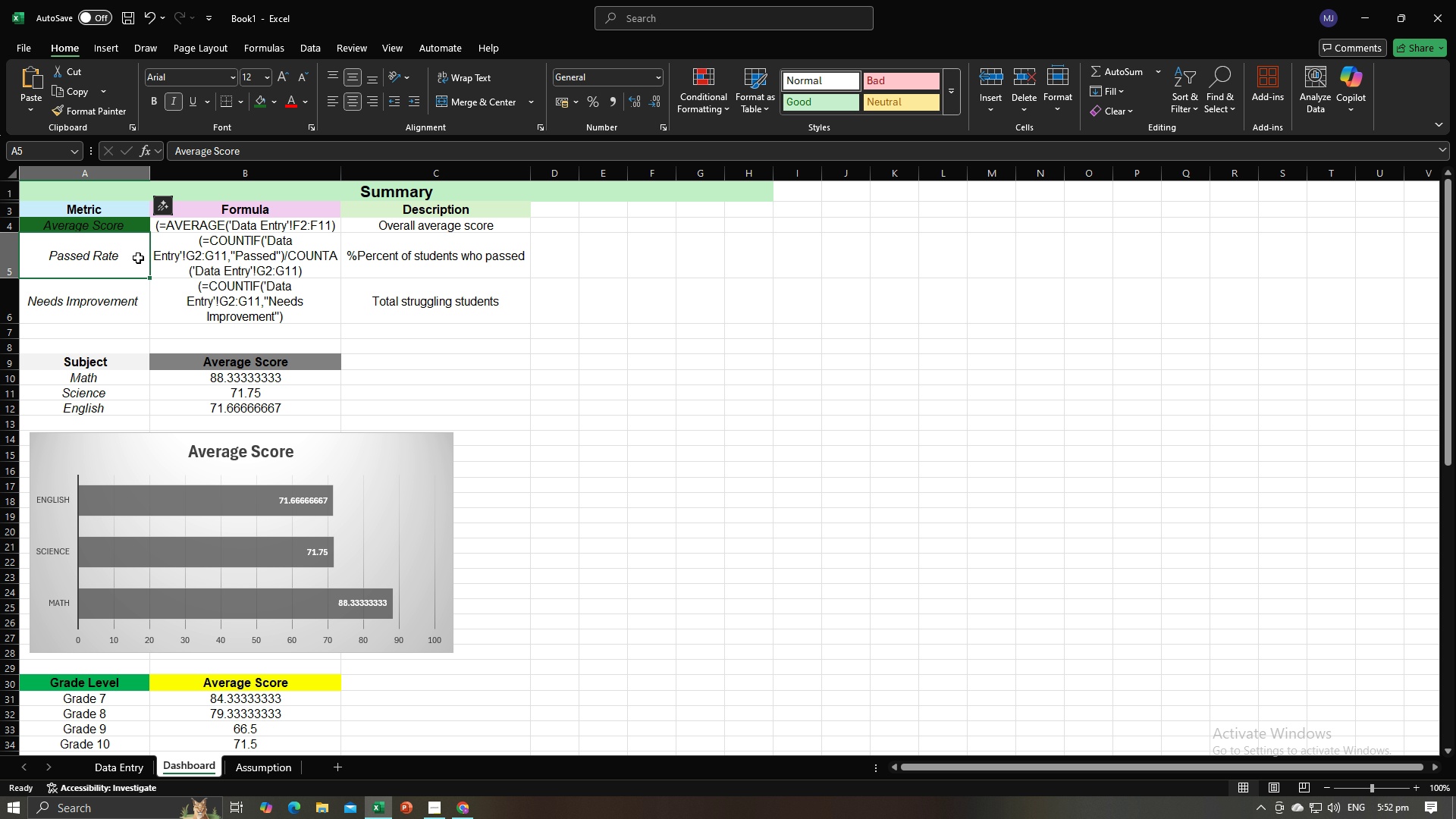 
left_click([138, 258])
 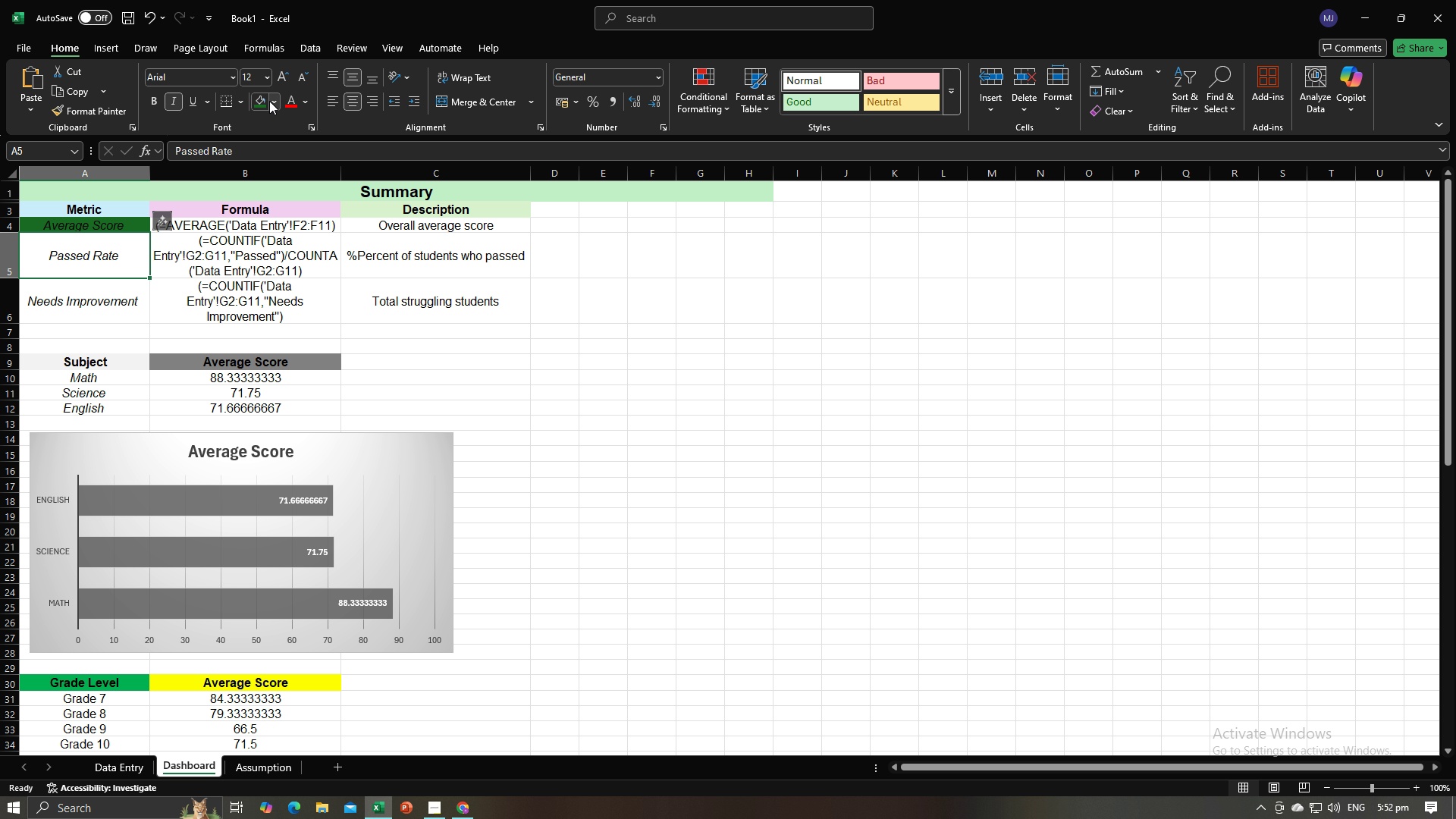 
left_click([269, 101])
 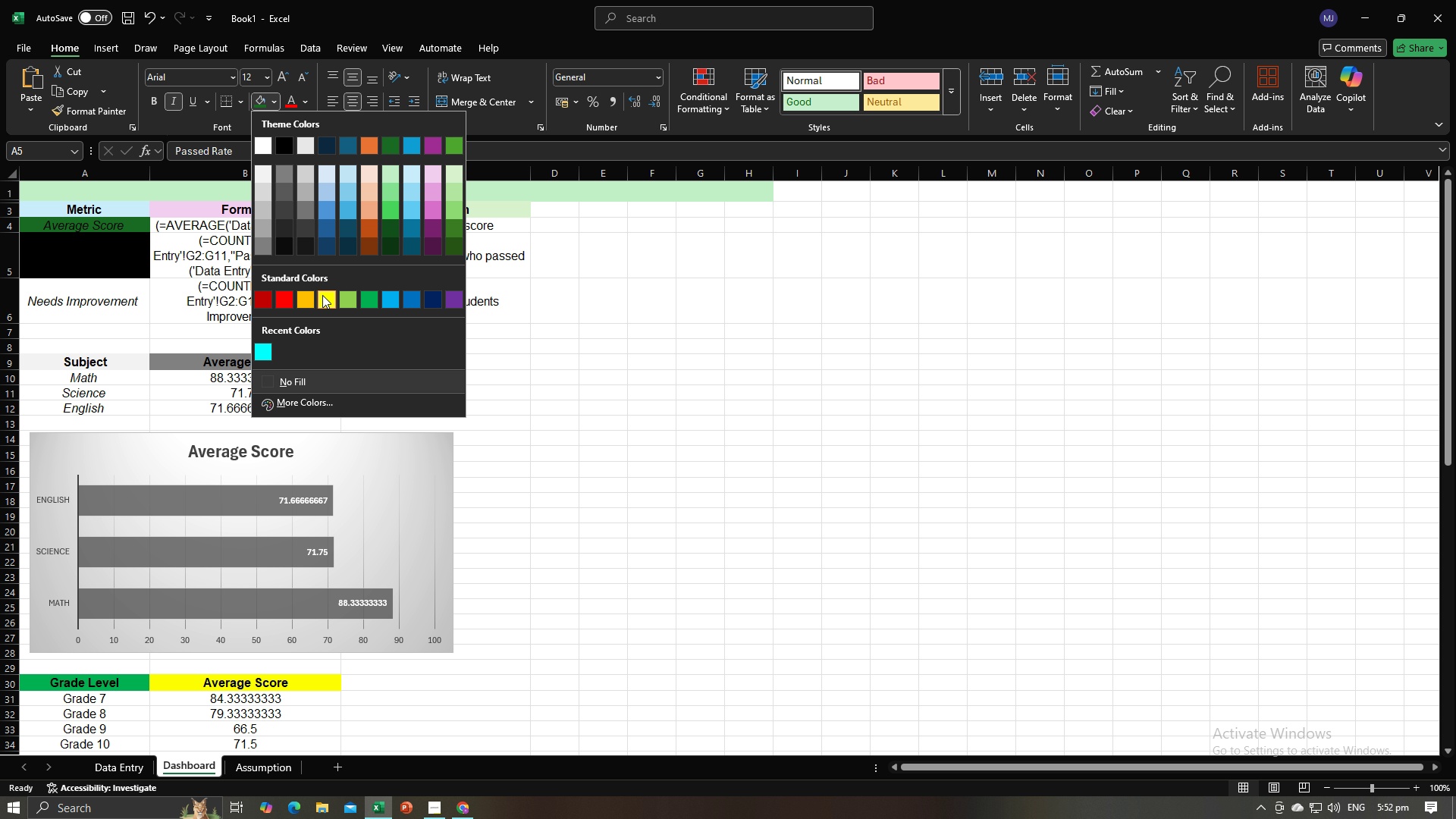 
left_click([322, 295])
 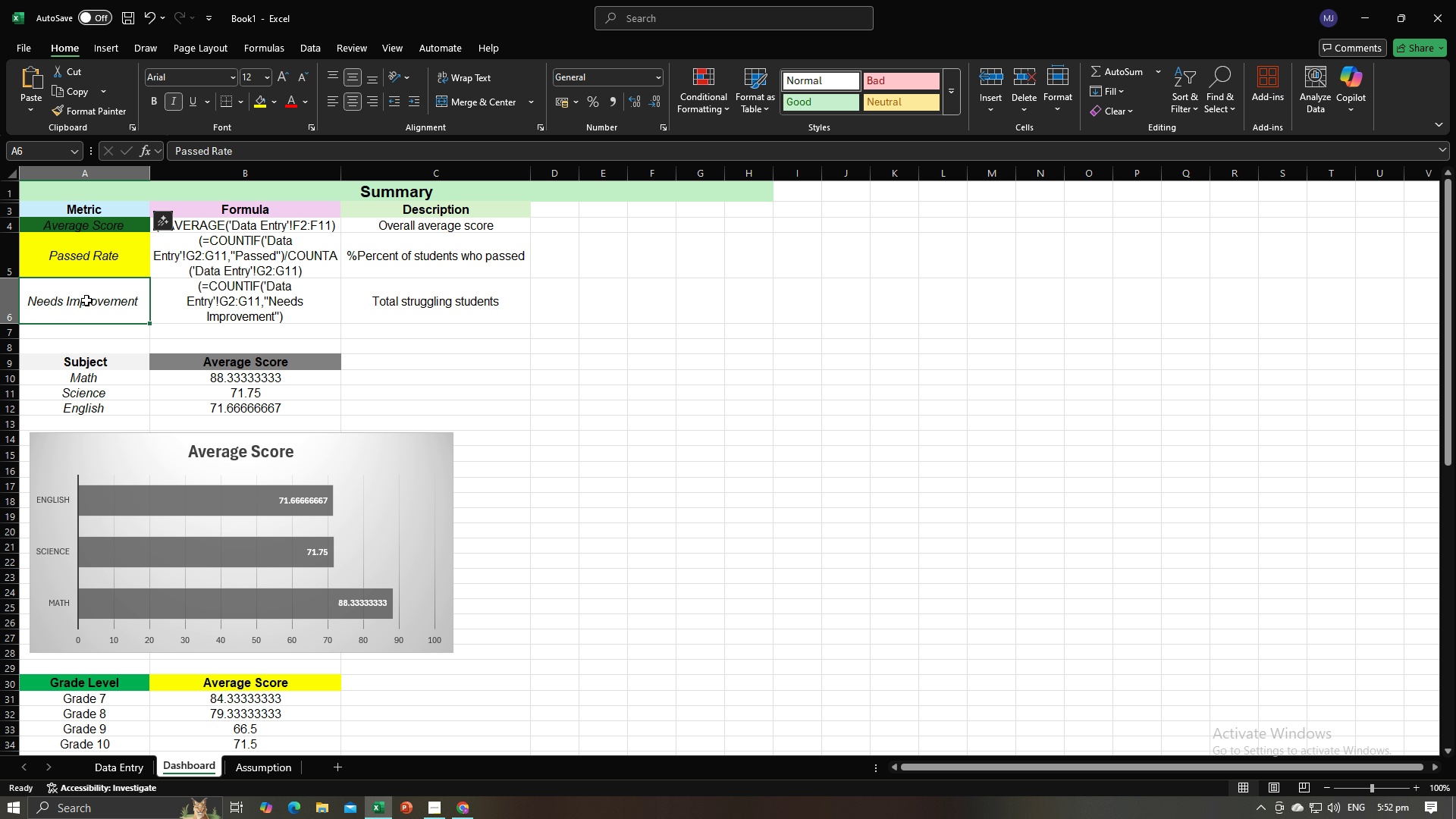 
left_click([86, 300])
 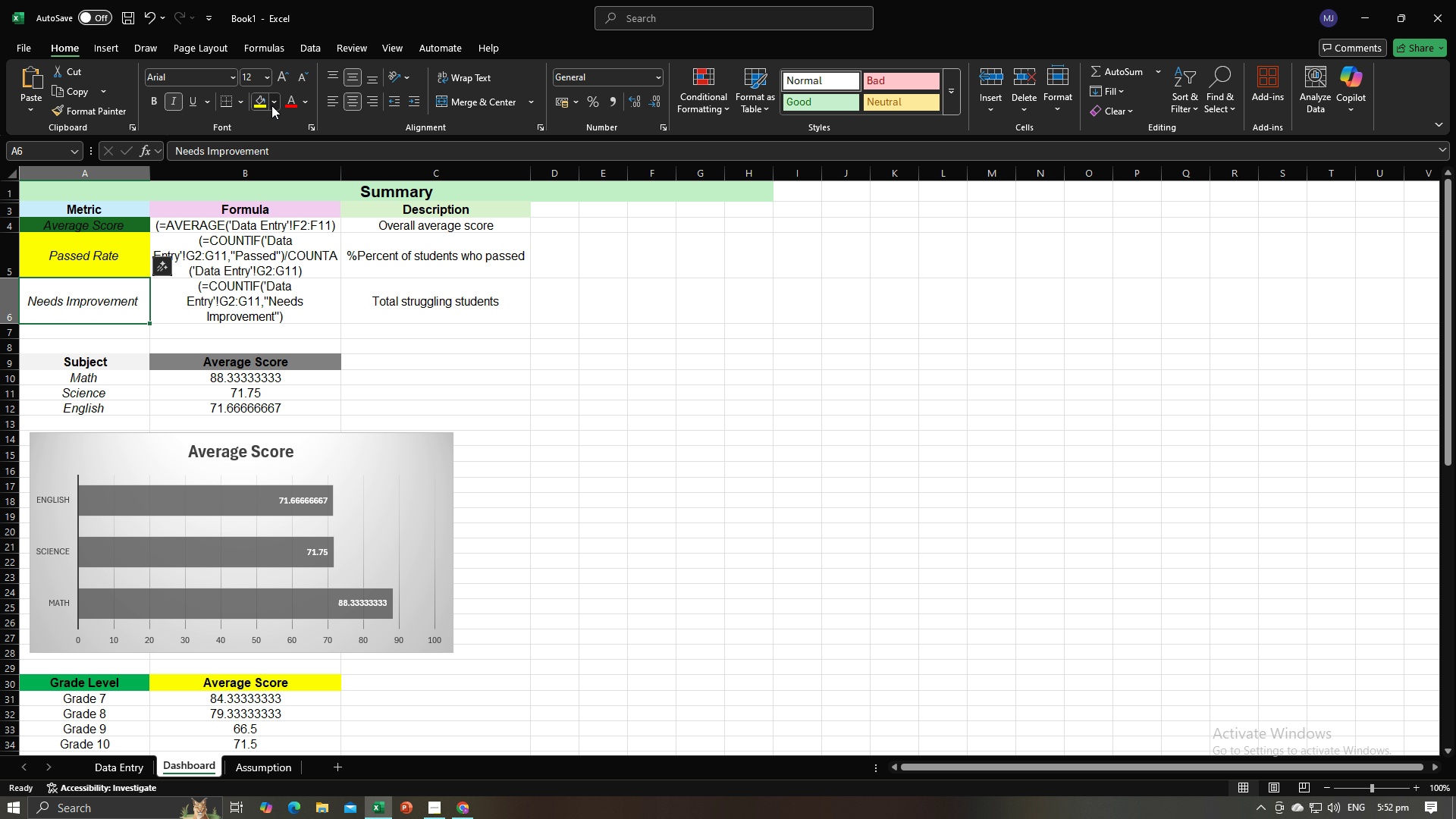 
left_click([271, 105])